 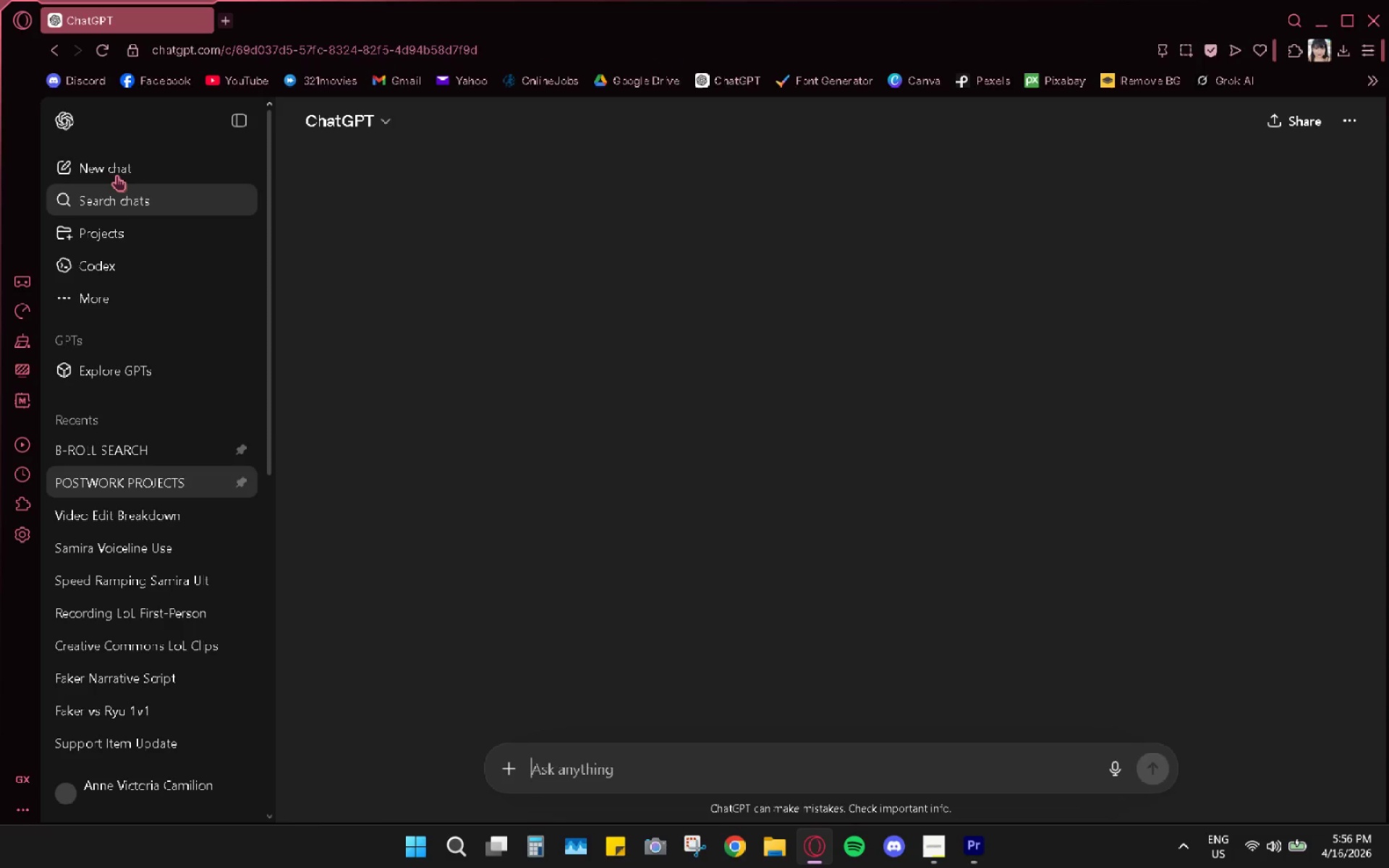 
left_click([132, 168])
 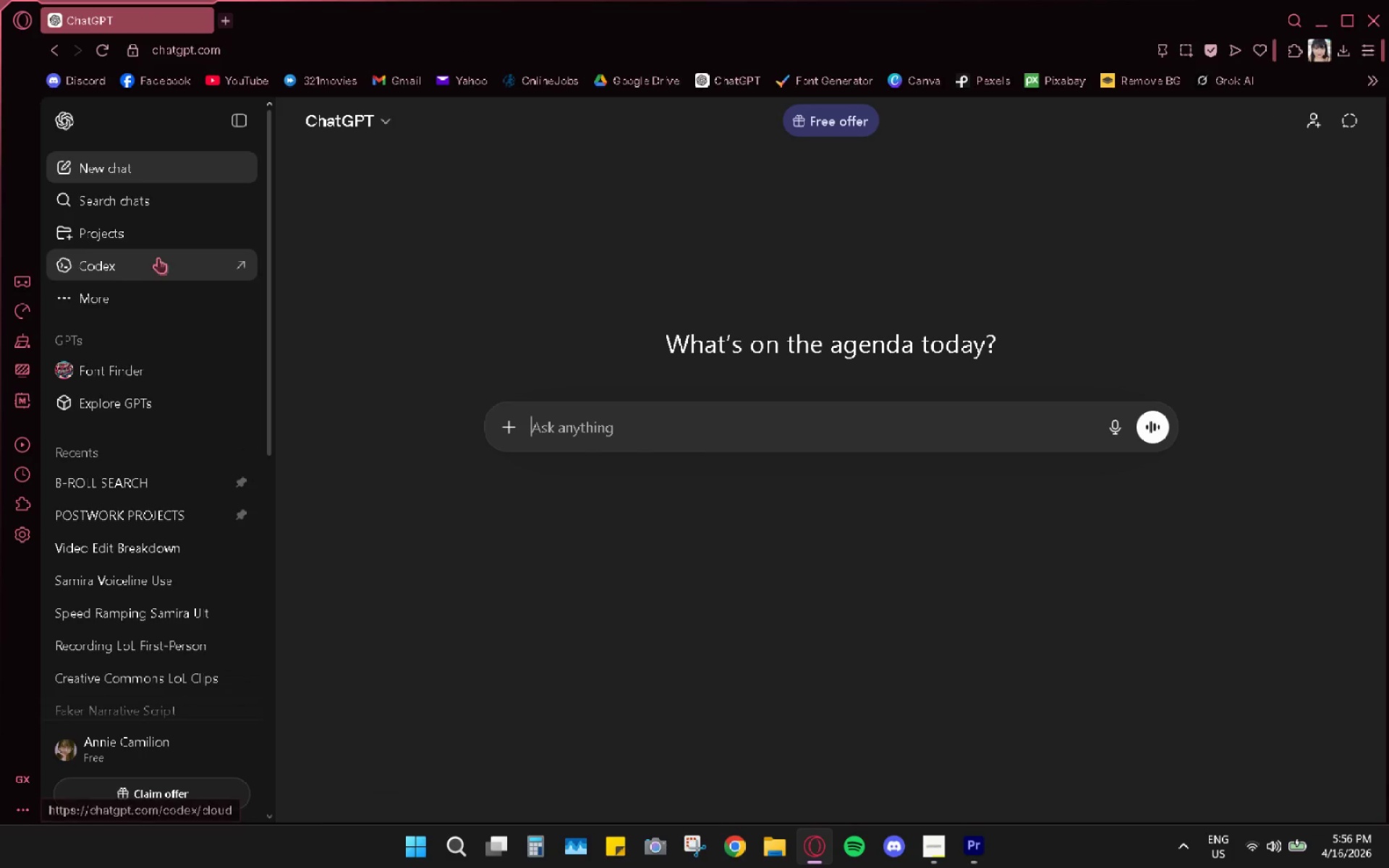 
left_click([182, 165])
 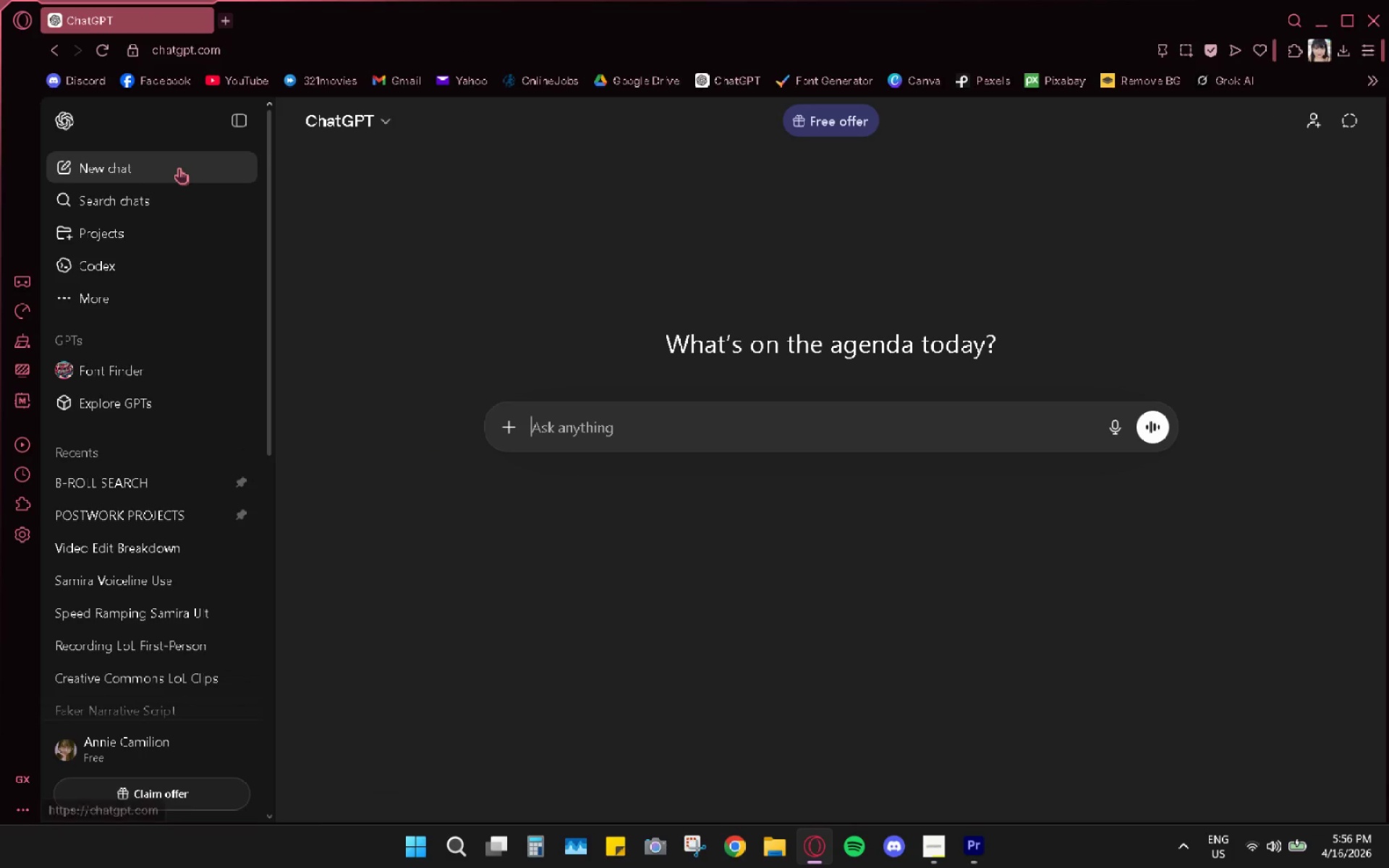 
type(this is the task given:)
 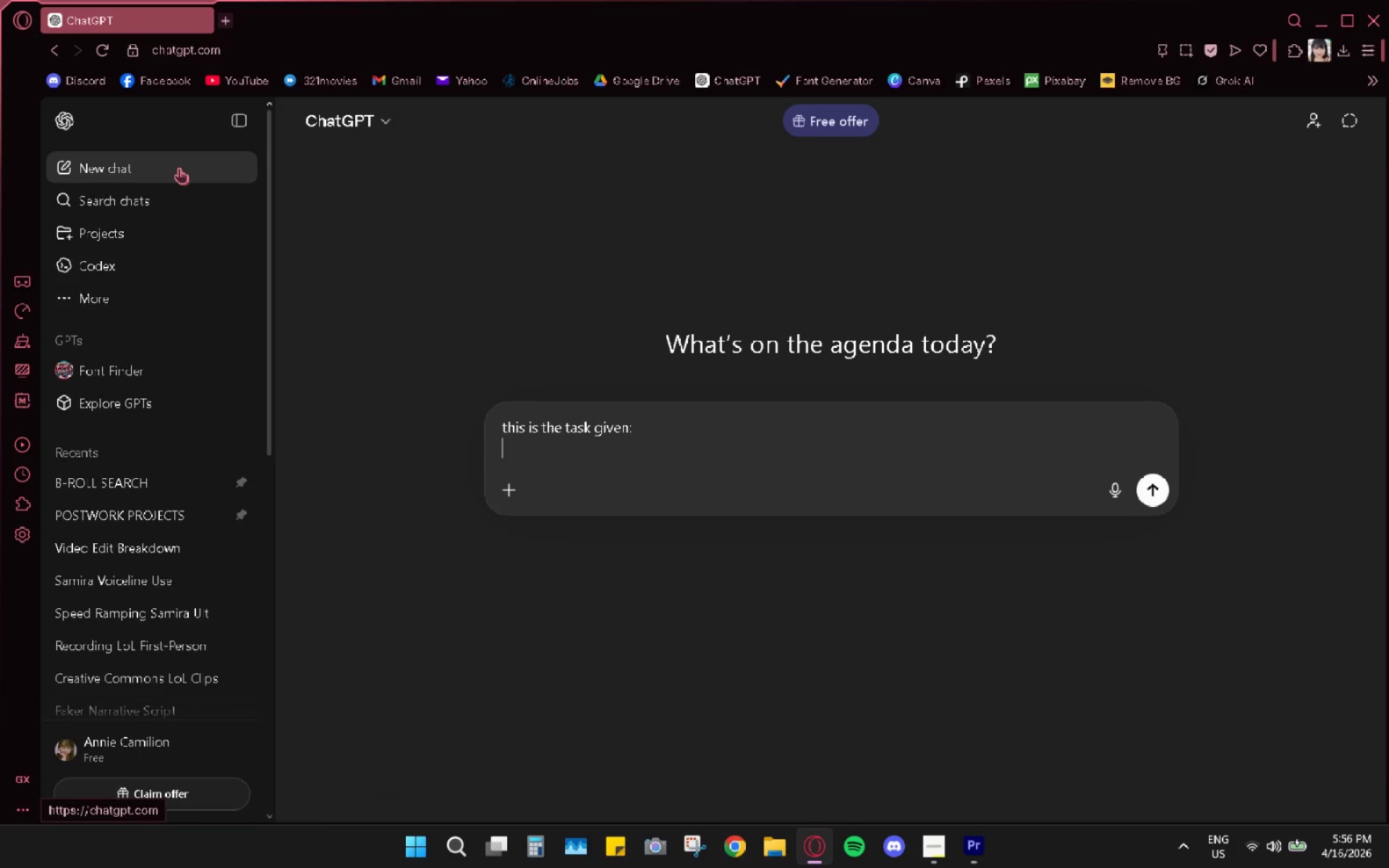 
key(Shift+Enter)
 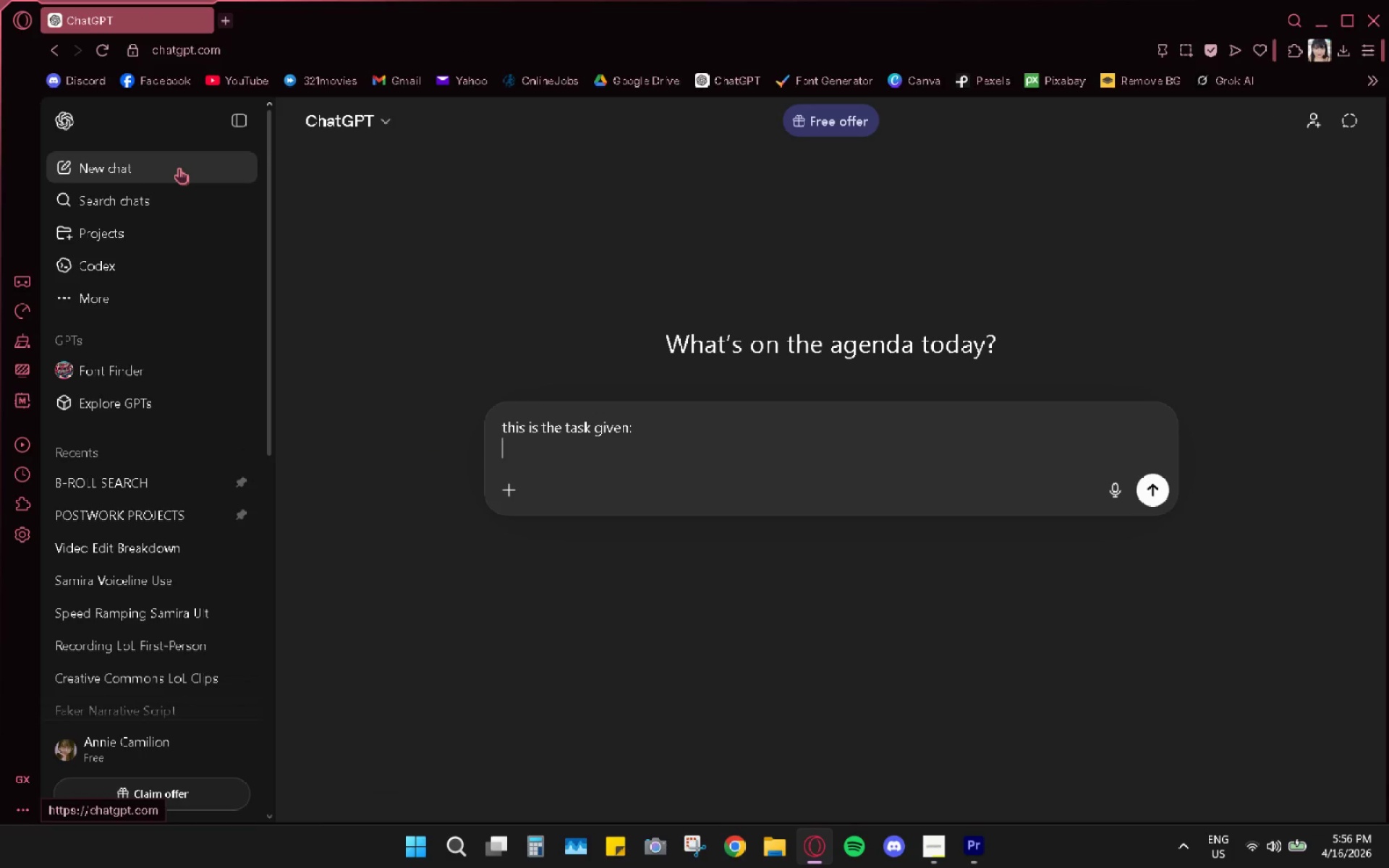 
key(Shift+Enter)
 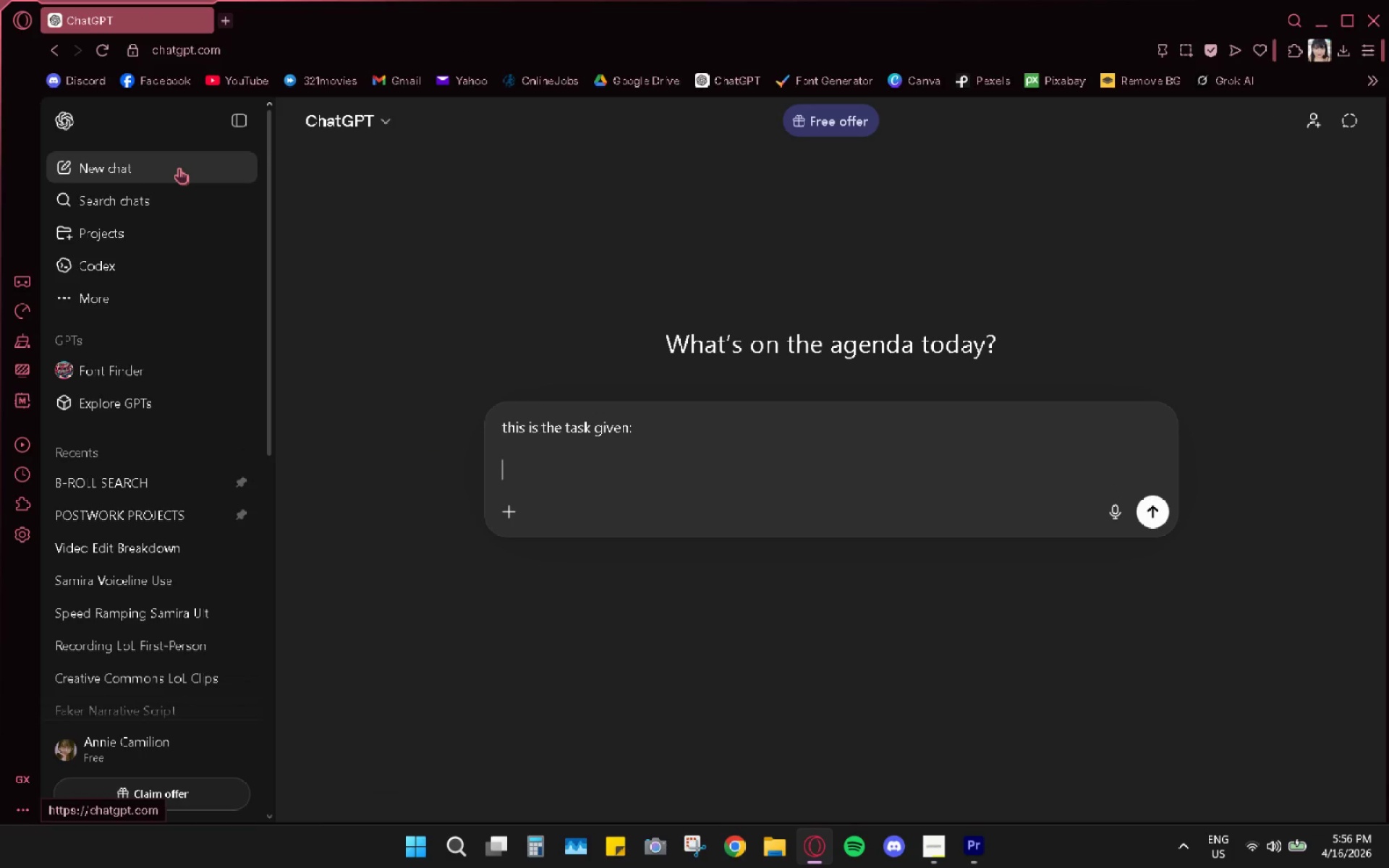 
key(Control+ControlLeft)
 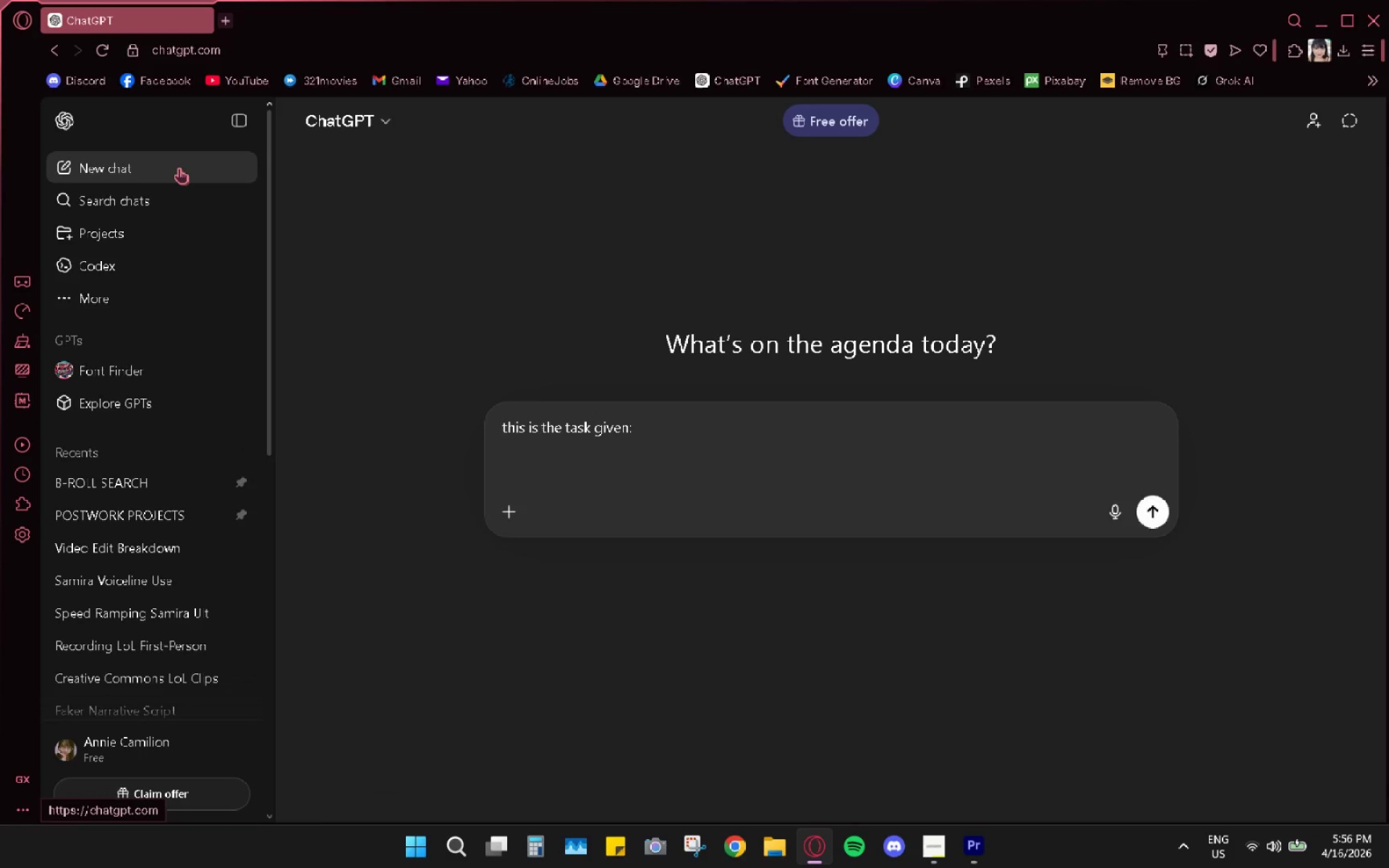 
key(Control+V)
 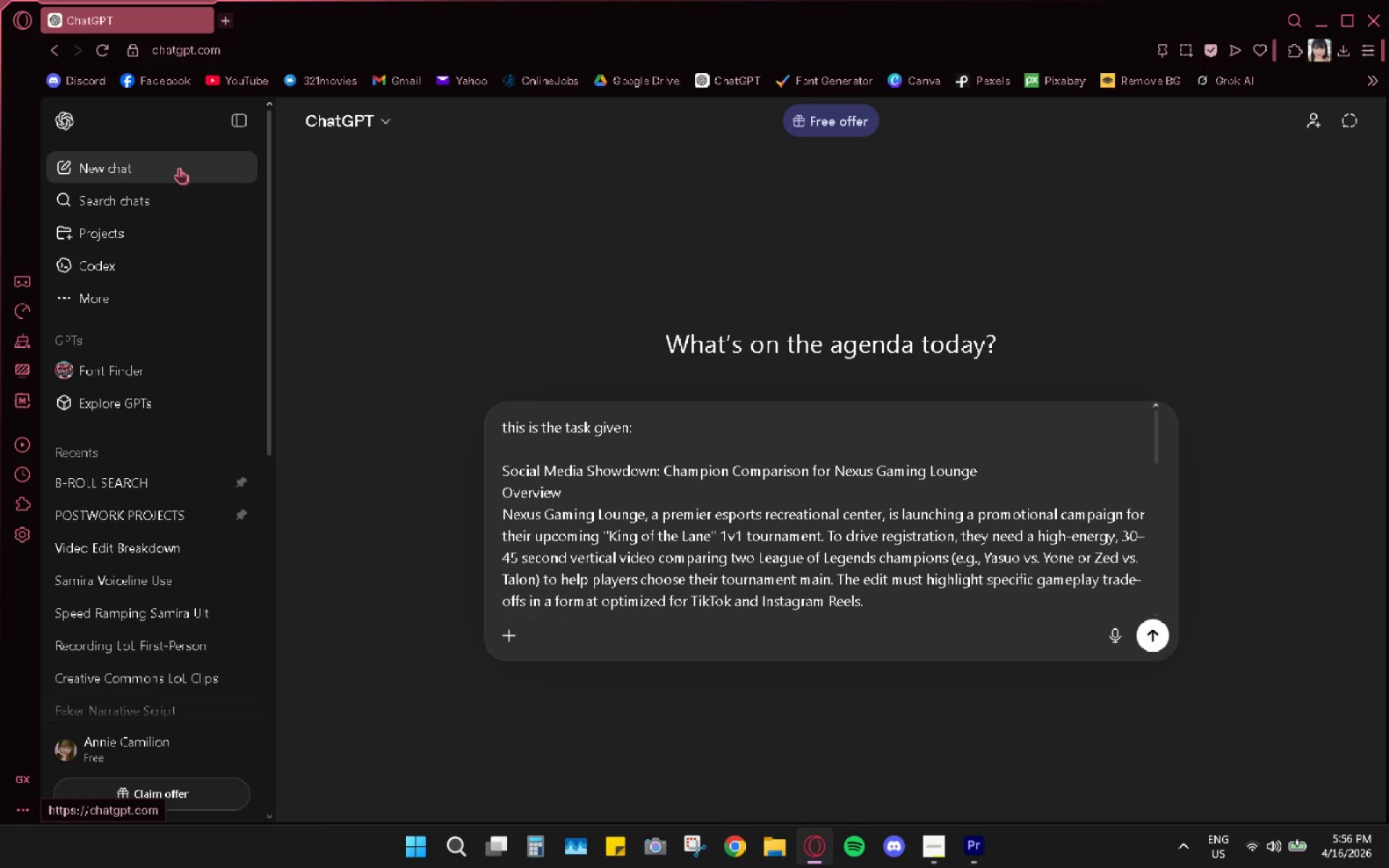 
key(Shift+Enter)
 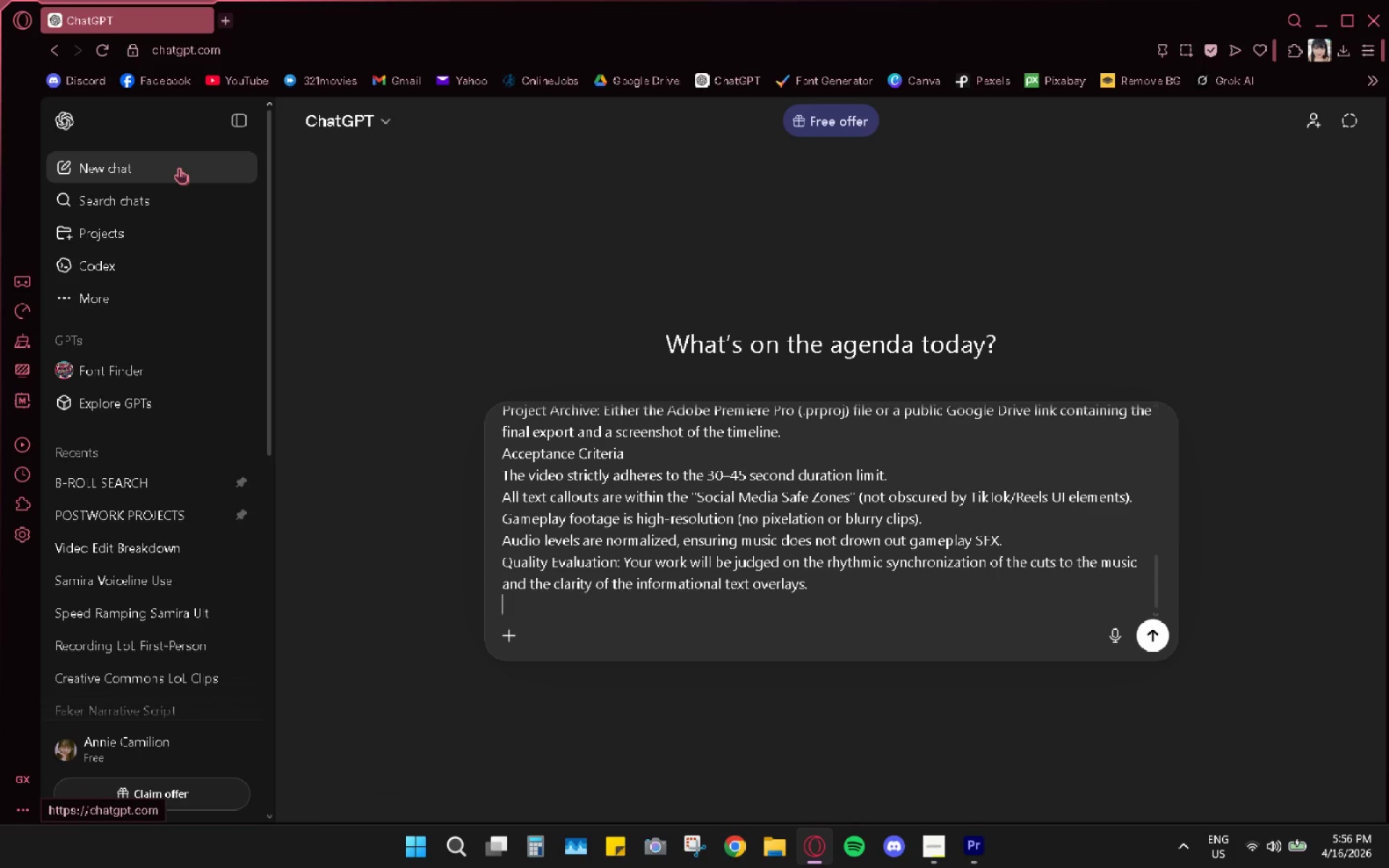 
key(Shift+Enter)
 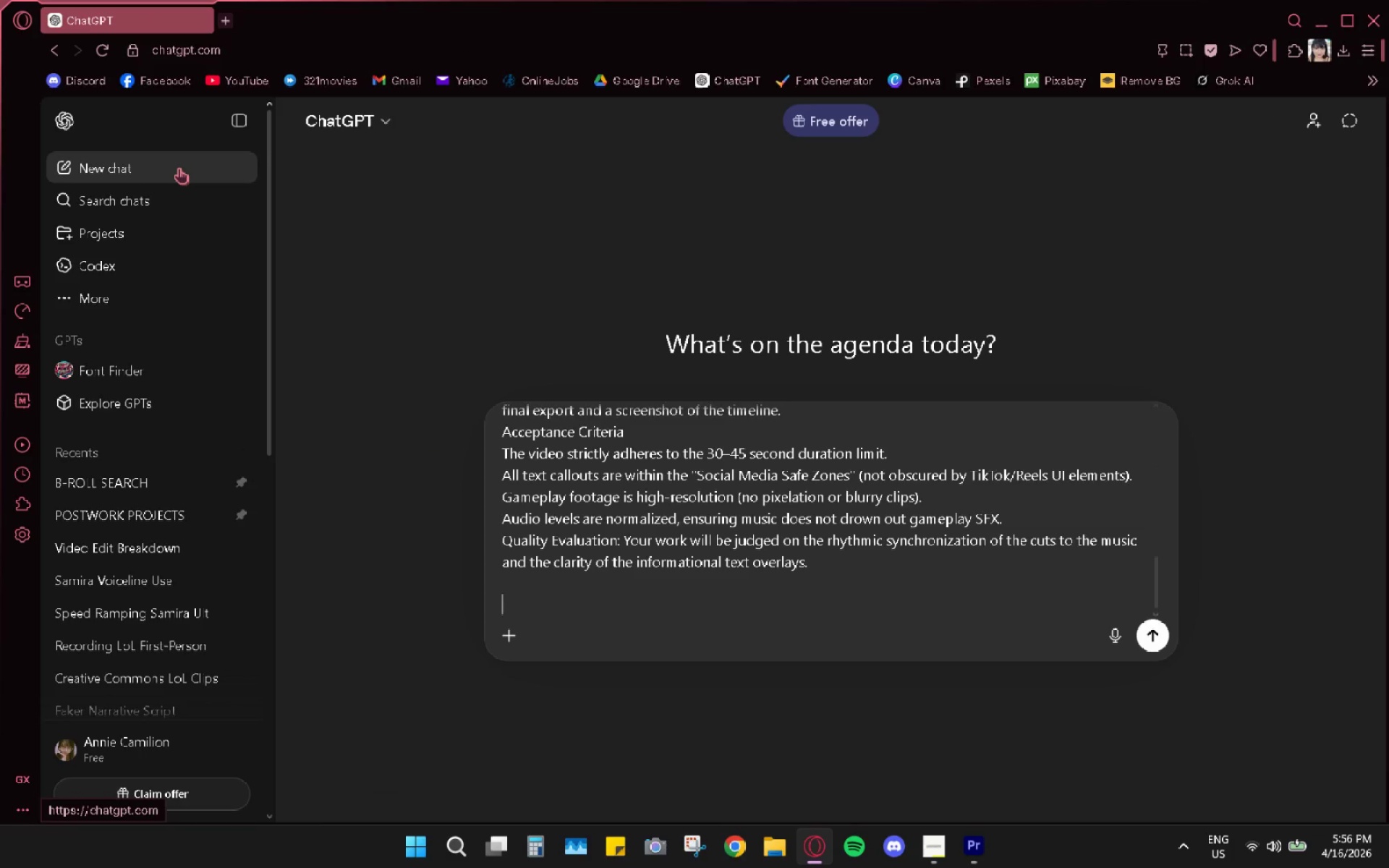 
key(Shift+Enter)
 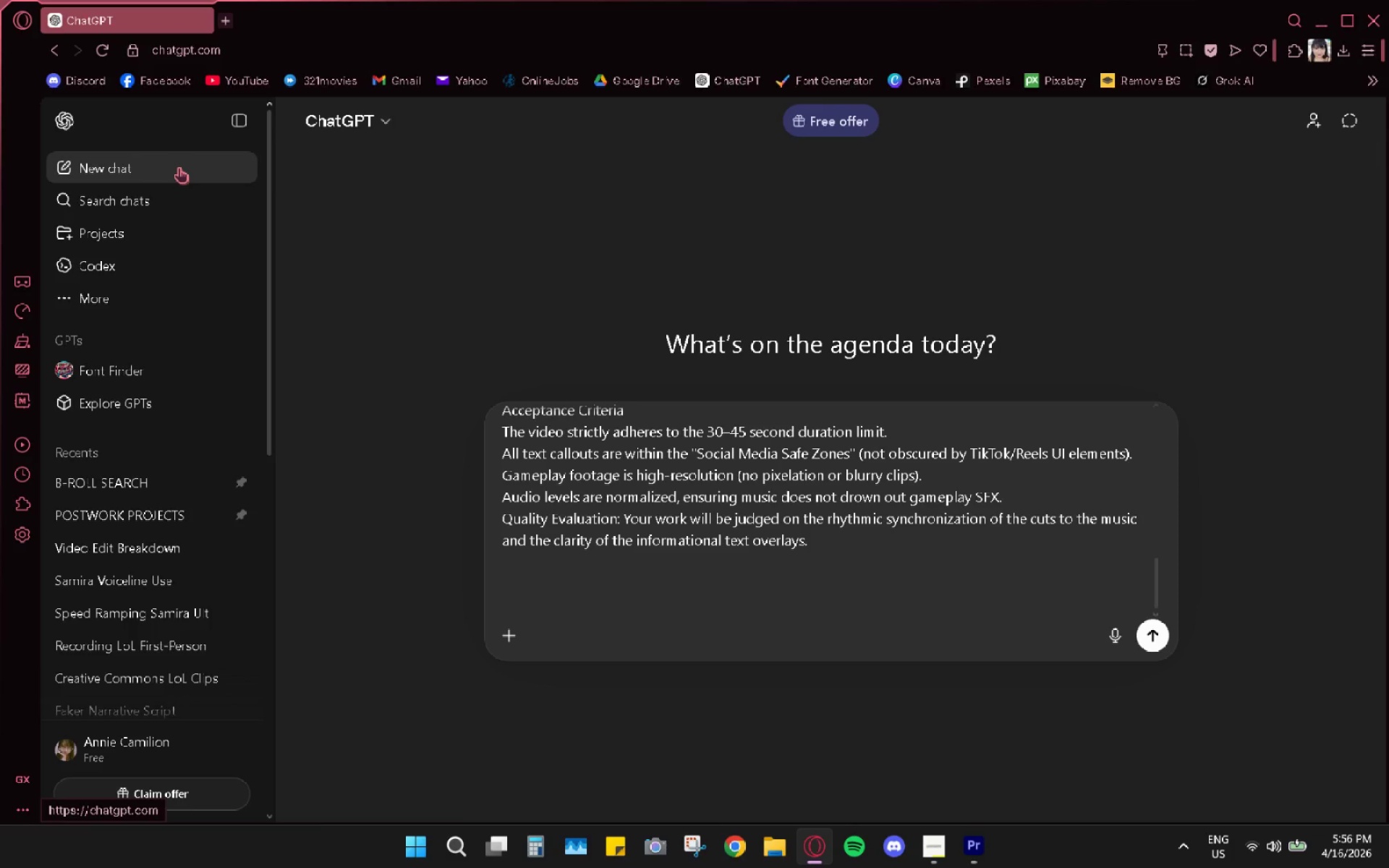 
scroll: coordinate [919, 538], scroll_direction: down, amount: 6.0
 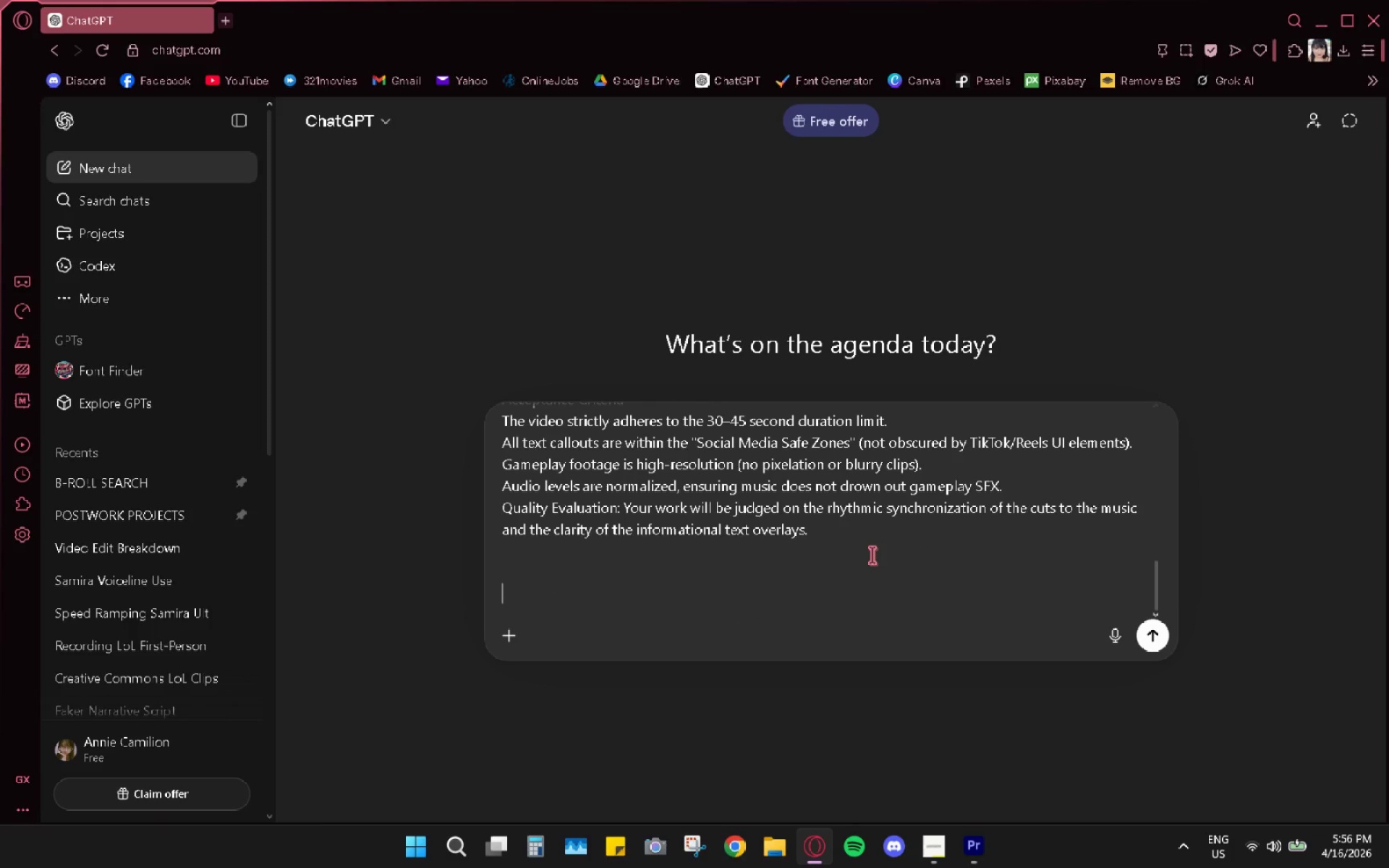 
type(whih)
key(Backspace)
type(ch support champions can i)
 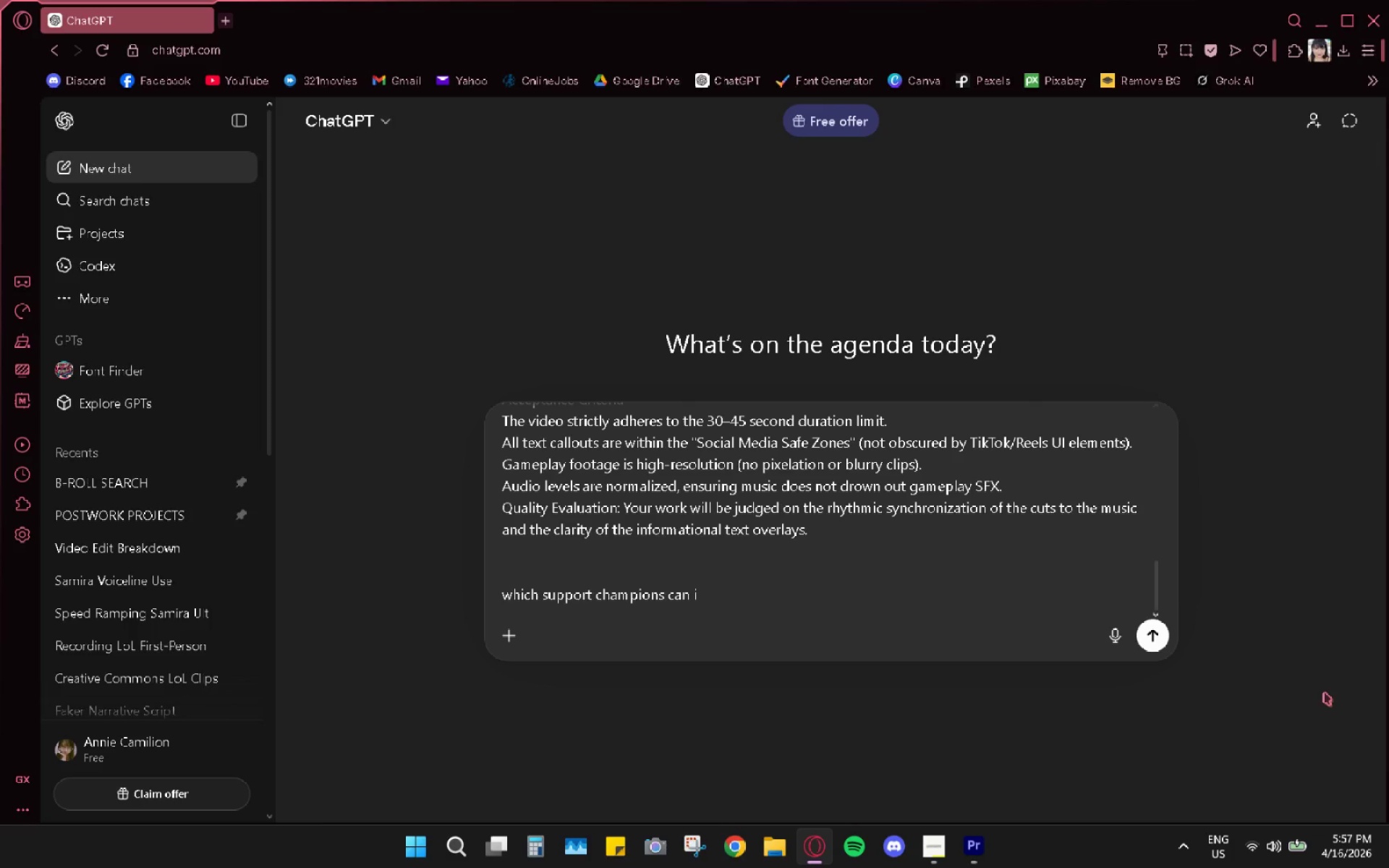 
wait(19.37)
 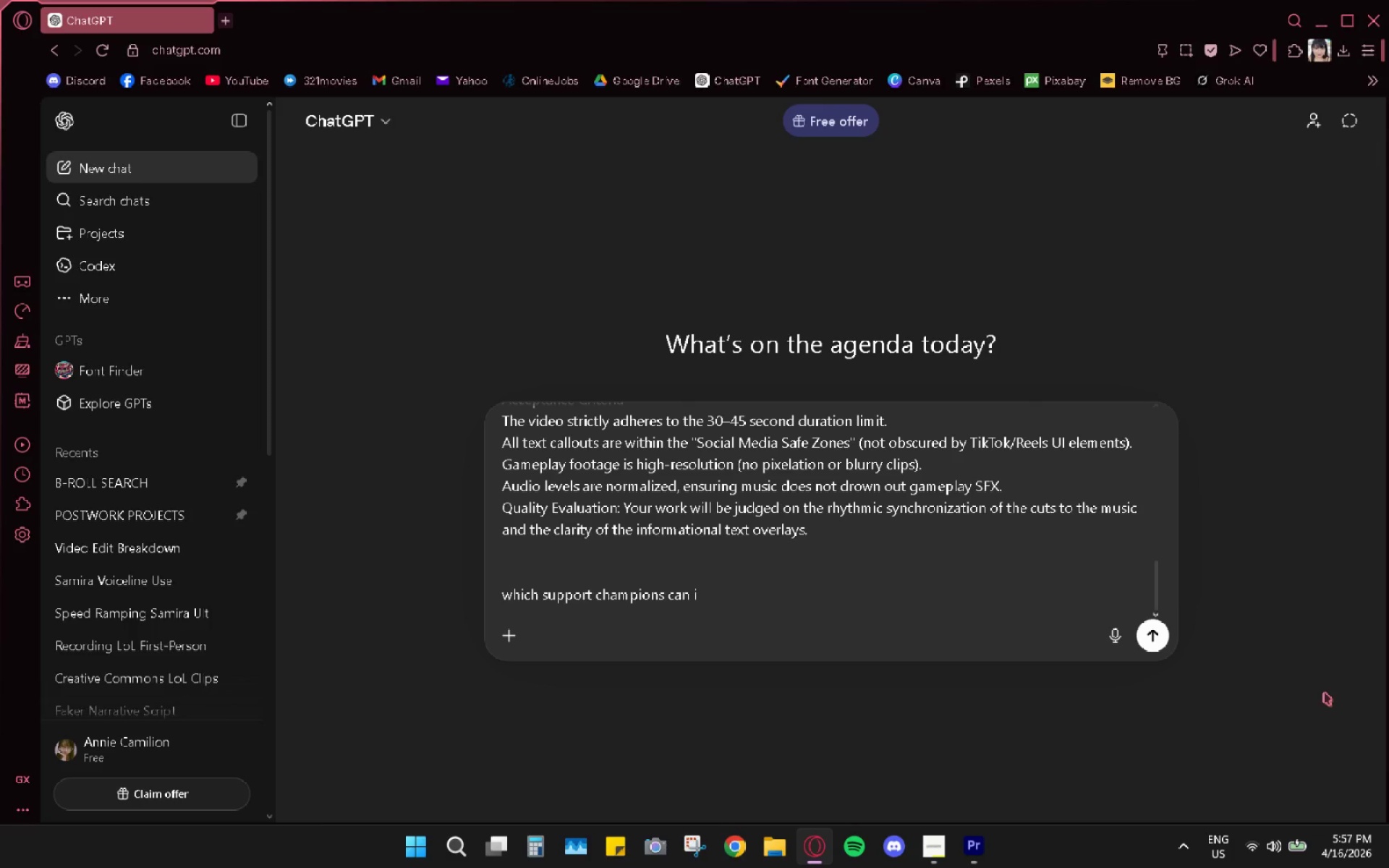 
mouse_move([1001, 822])
 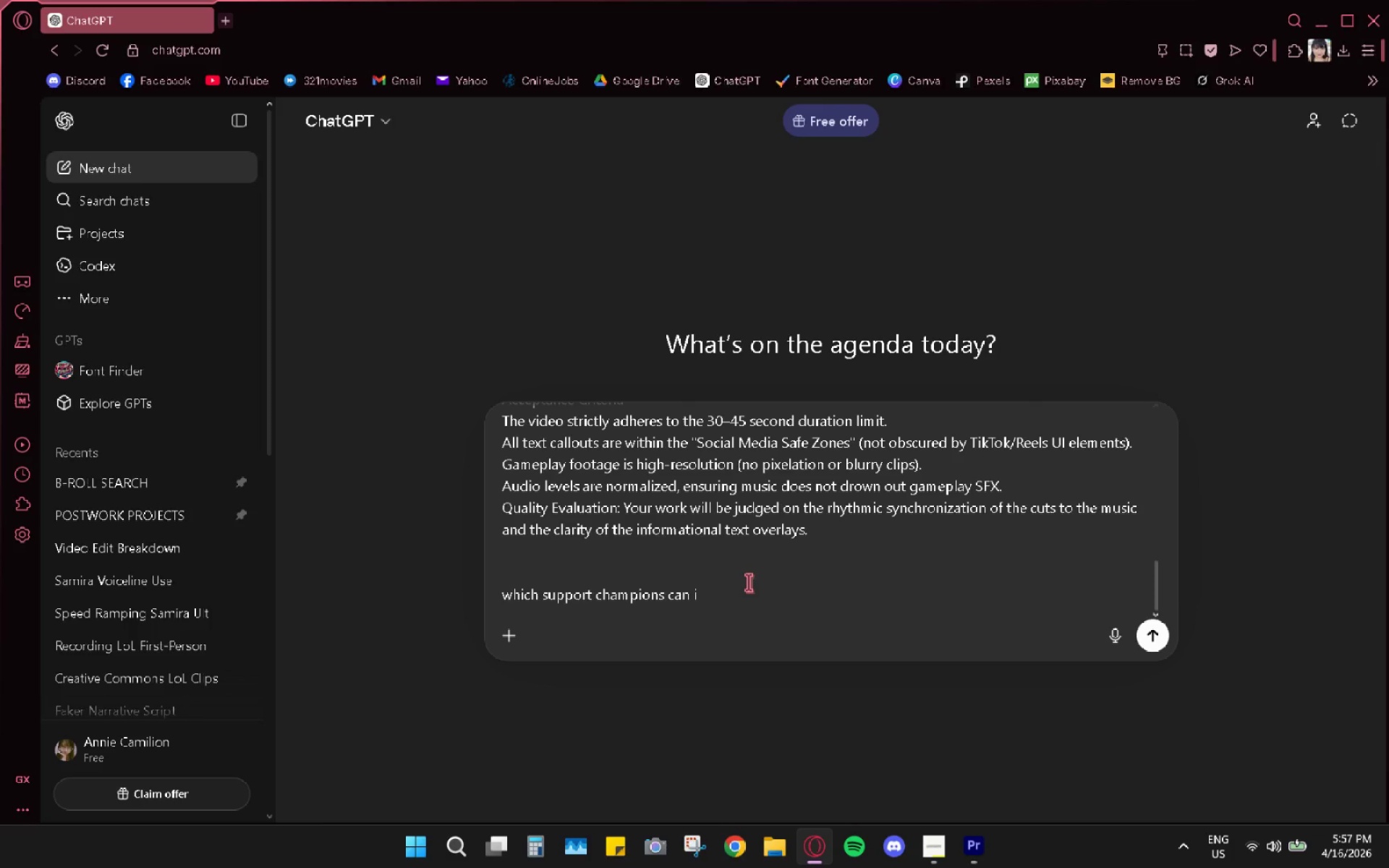 
left_click_drag(start_coordinate=[747, 584], to_coordinate=[755, 586])
 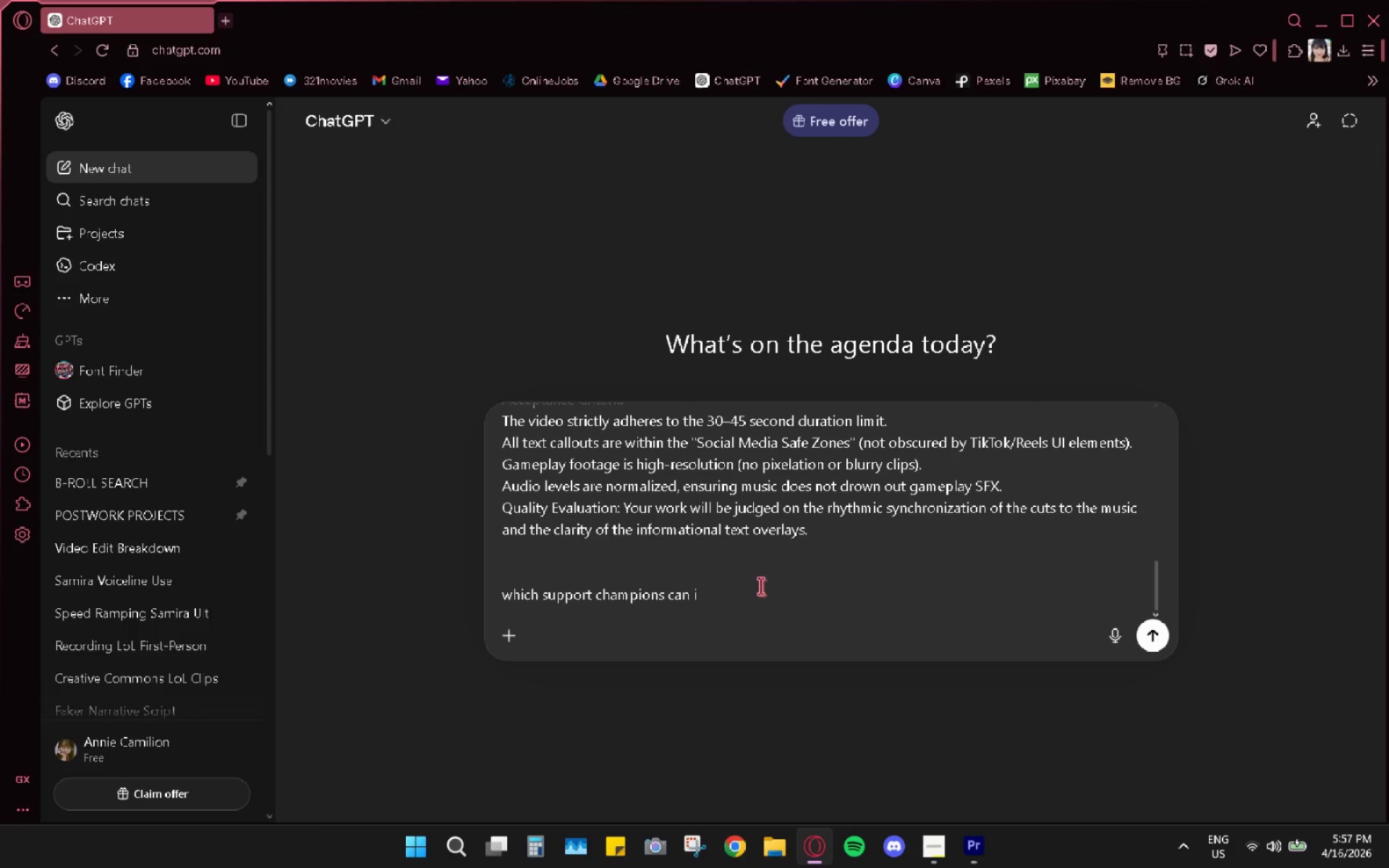 
key(Space)
 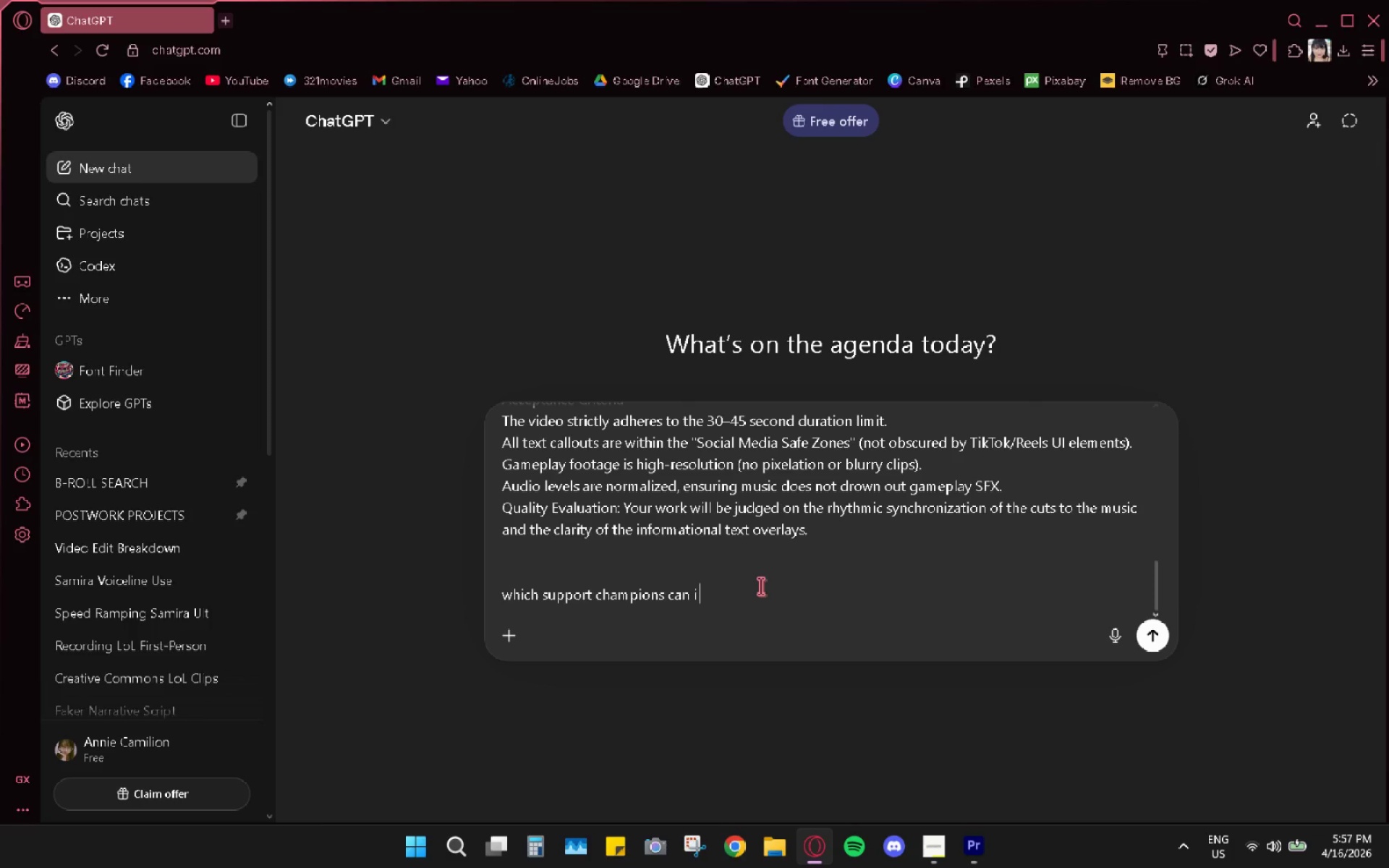 
type(compare side )
key(Backspace)
key(Backspace)
key(Backspace)
key(Backspace)
key(Backspace)
type(with almost the same kit but)
key(Backspace)
key(Backspace)
key(Backspace)
key(Backspace)
type(? )
 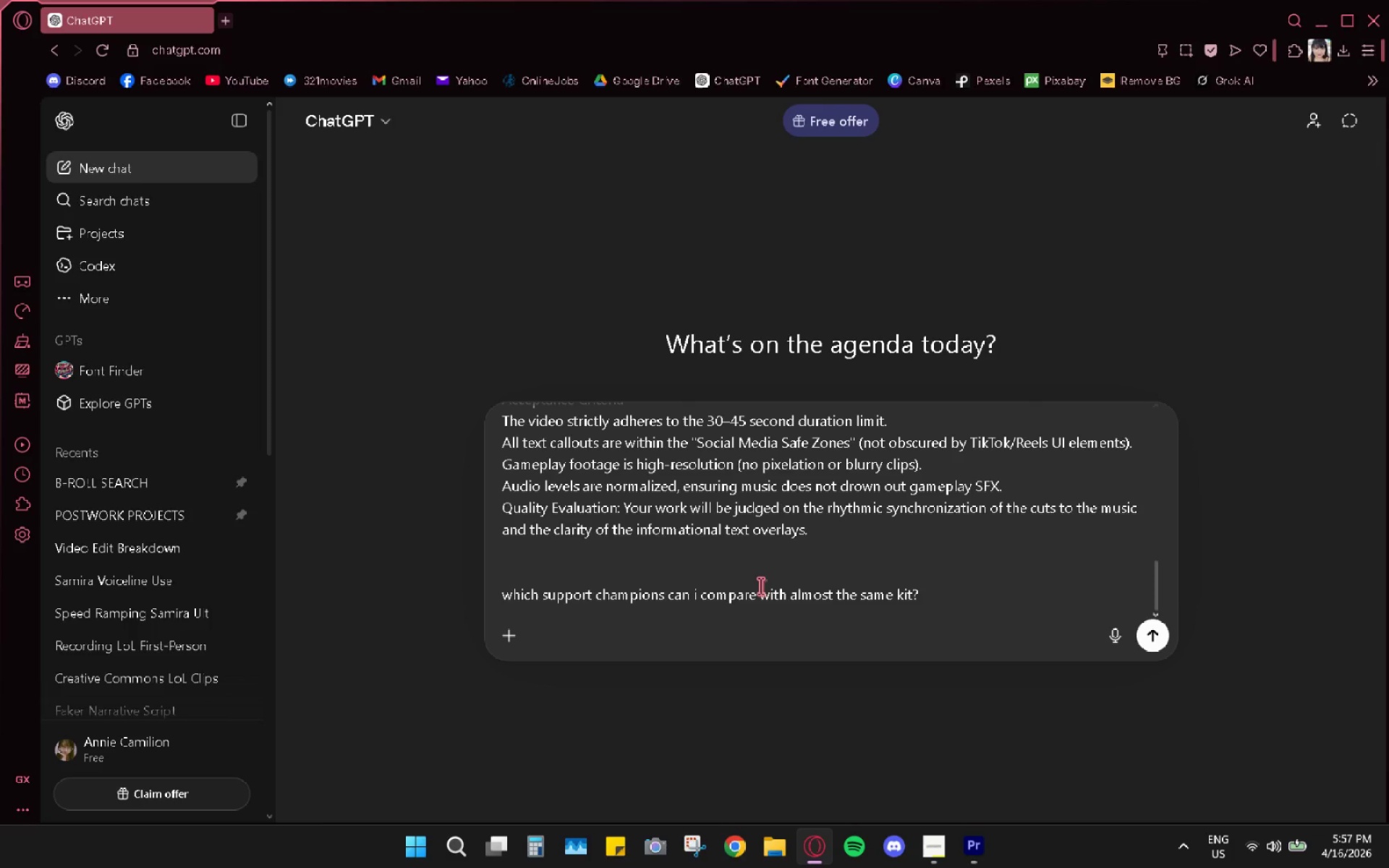 
left_click_drag(start_coordinate=[503, 597], to_coordinate=[511, 600])
 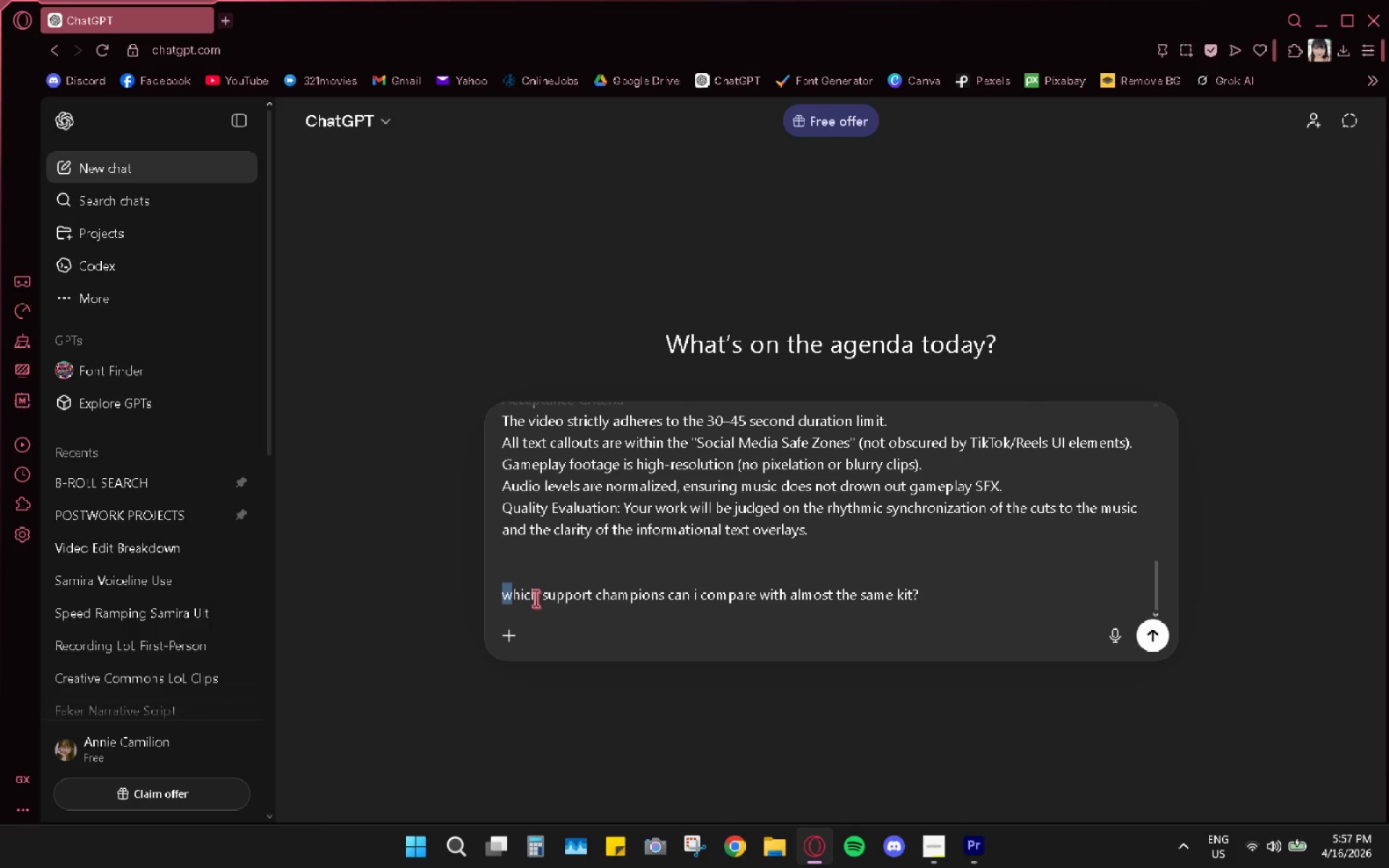 
left_click([539, 595])
 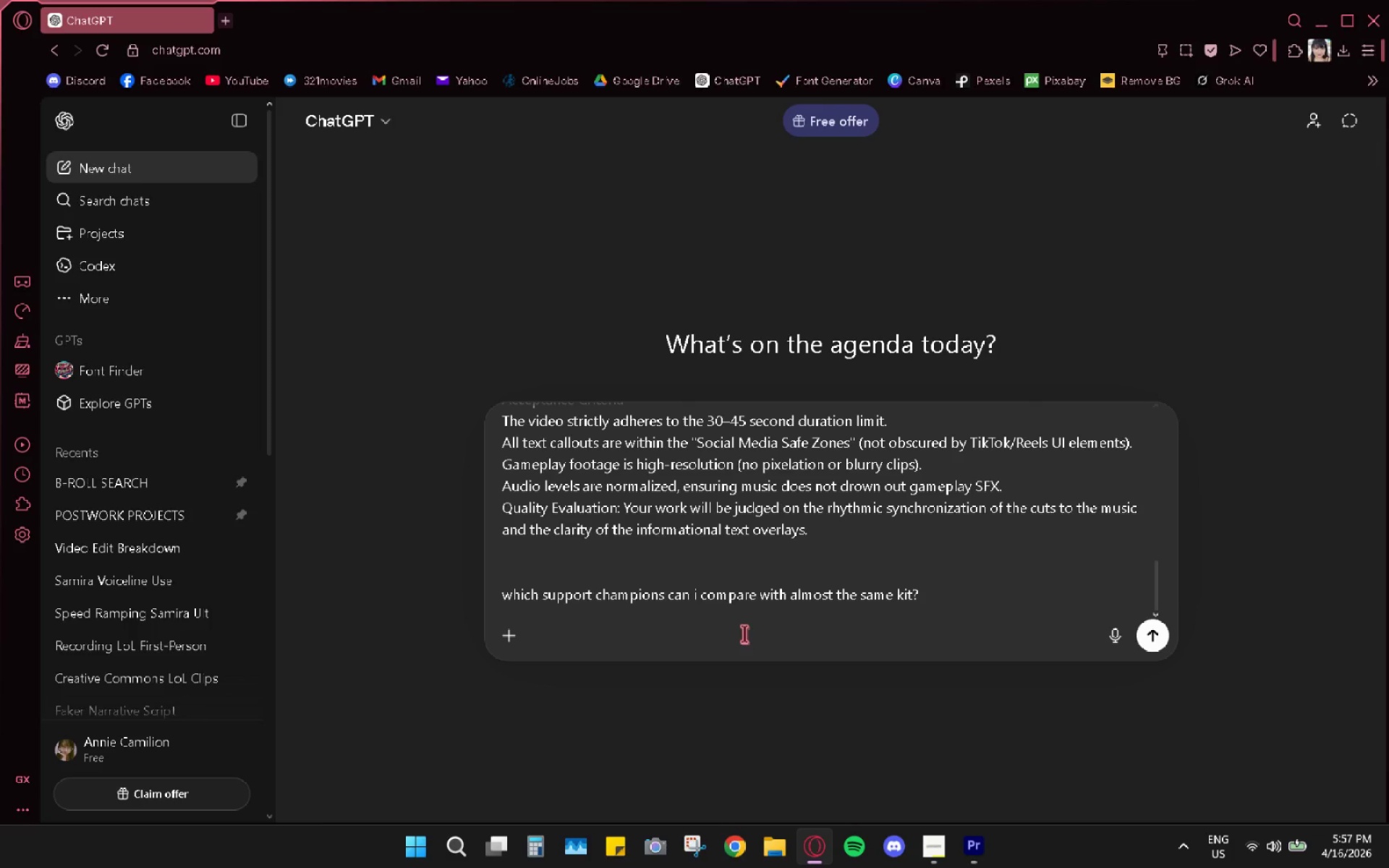 
type( enchanter)
 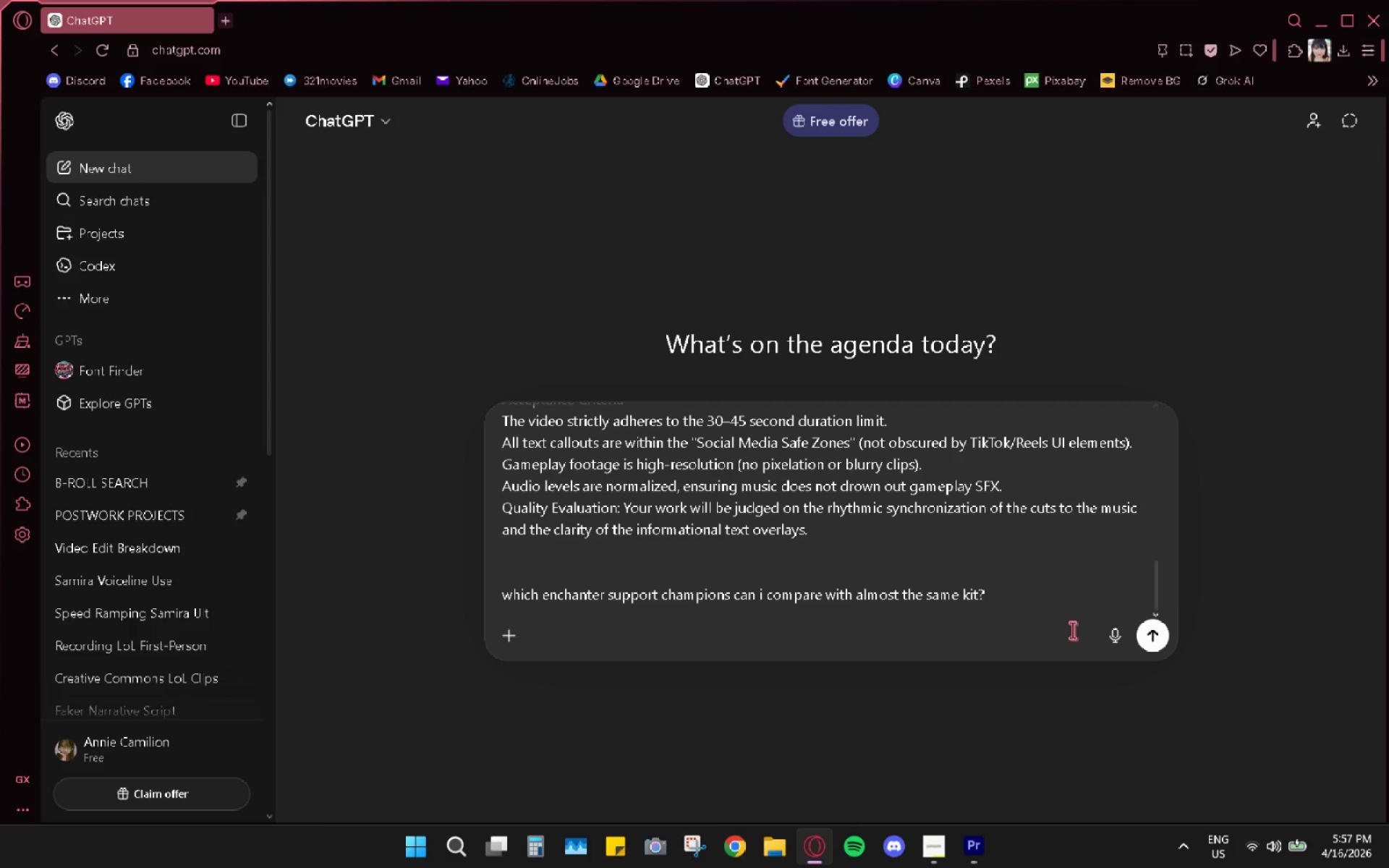 
wait(17.05)
 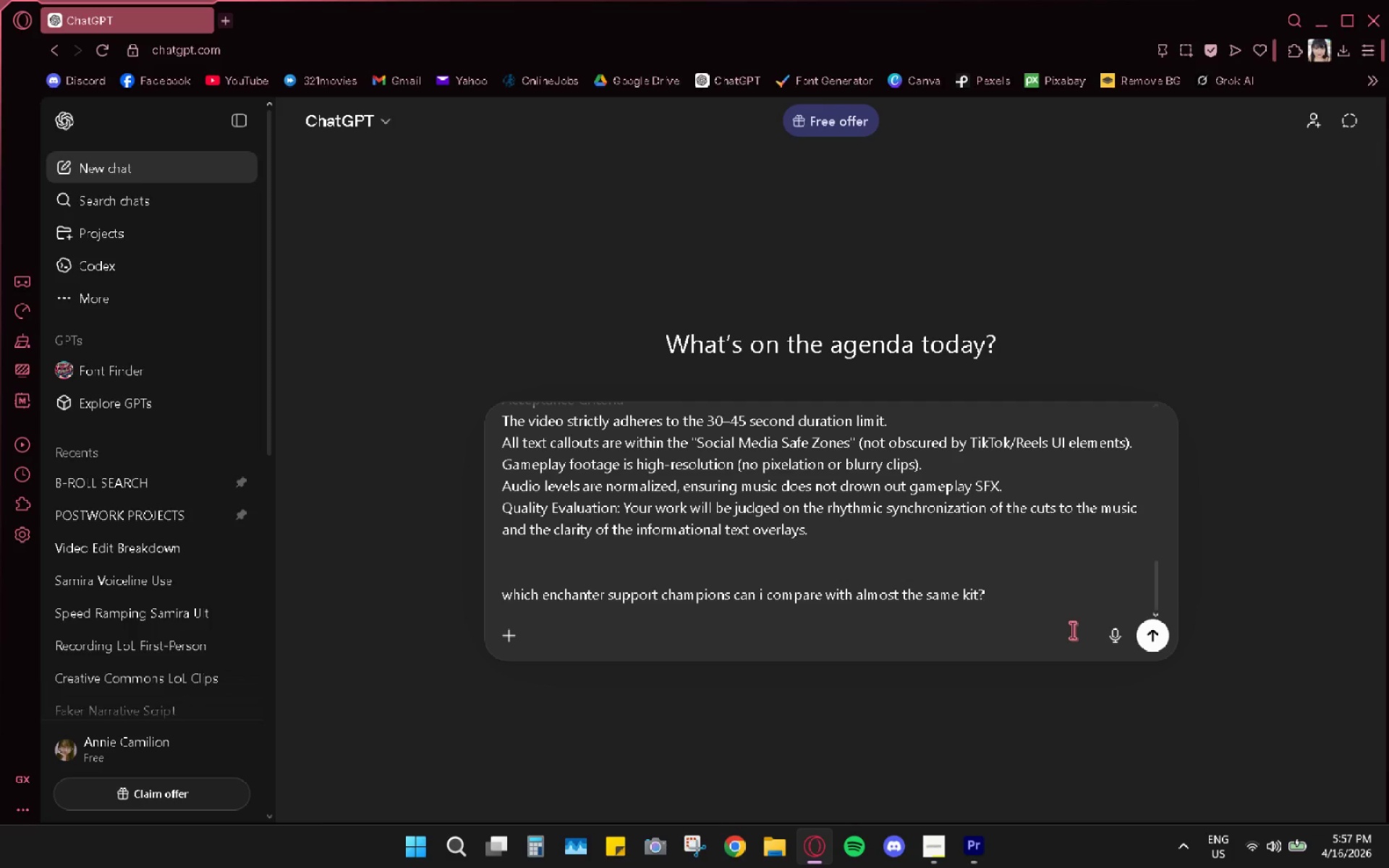 
key(Backspace)
key(Backspace)
type( but differe)
key(Backspace)
key(Backspace)
key(Backspace)
key(Backspace)
key(Backspace)
key(Backspace)
key(Backspace)
key(Backspace)
type(? )
 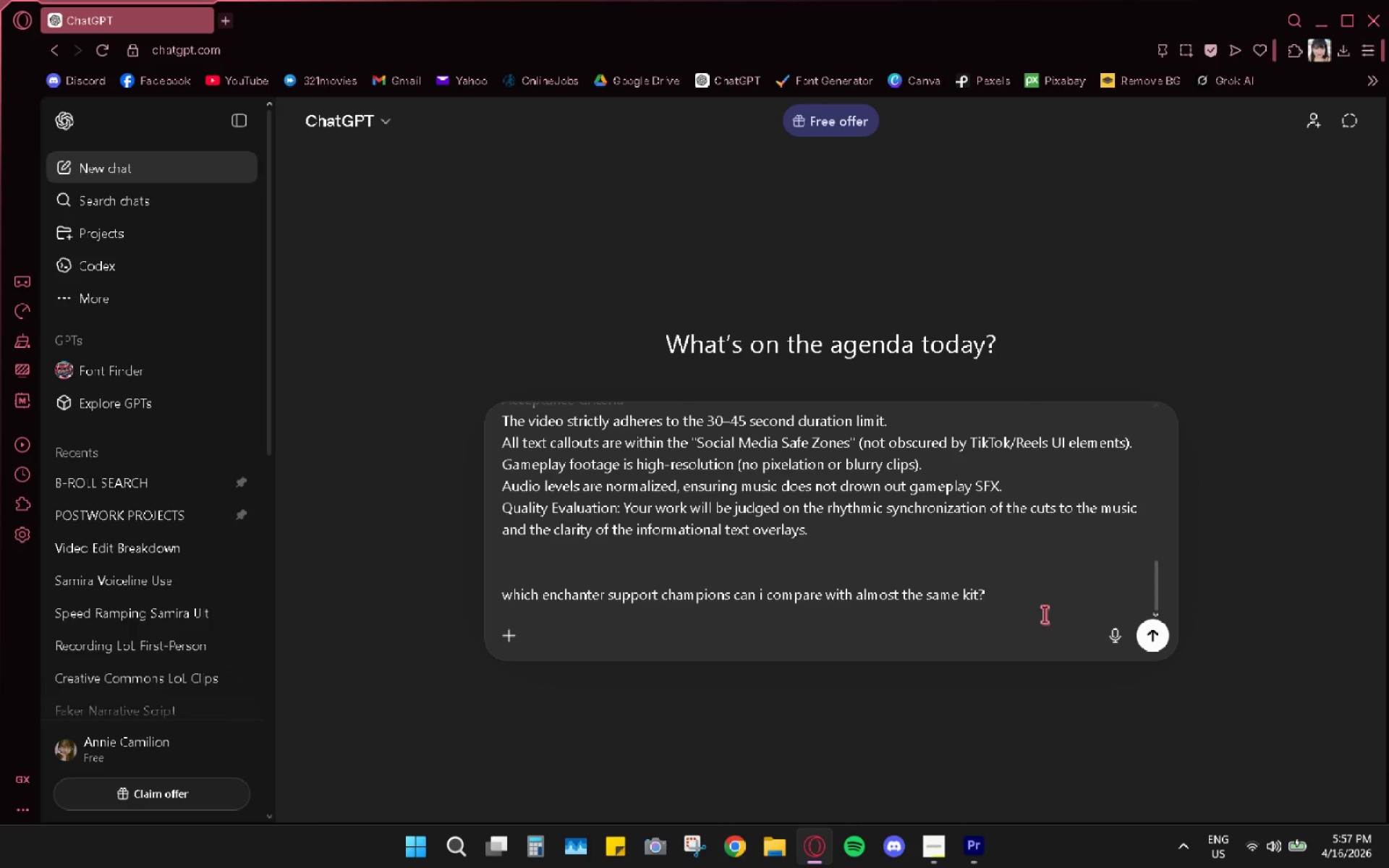 
wait(10.66)
 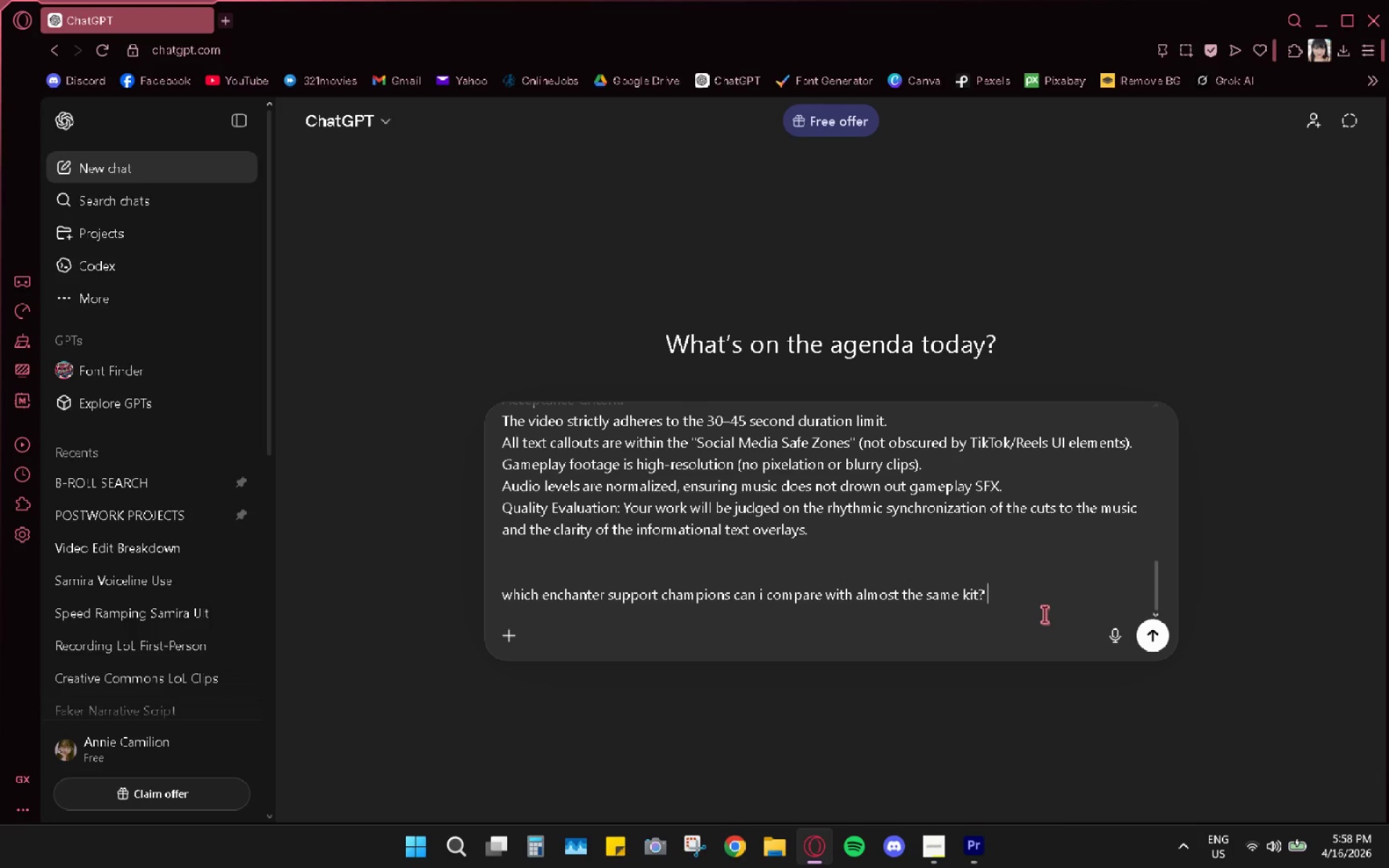 
left_click([1142, 637])
 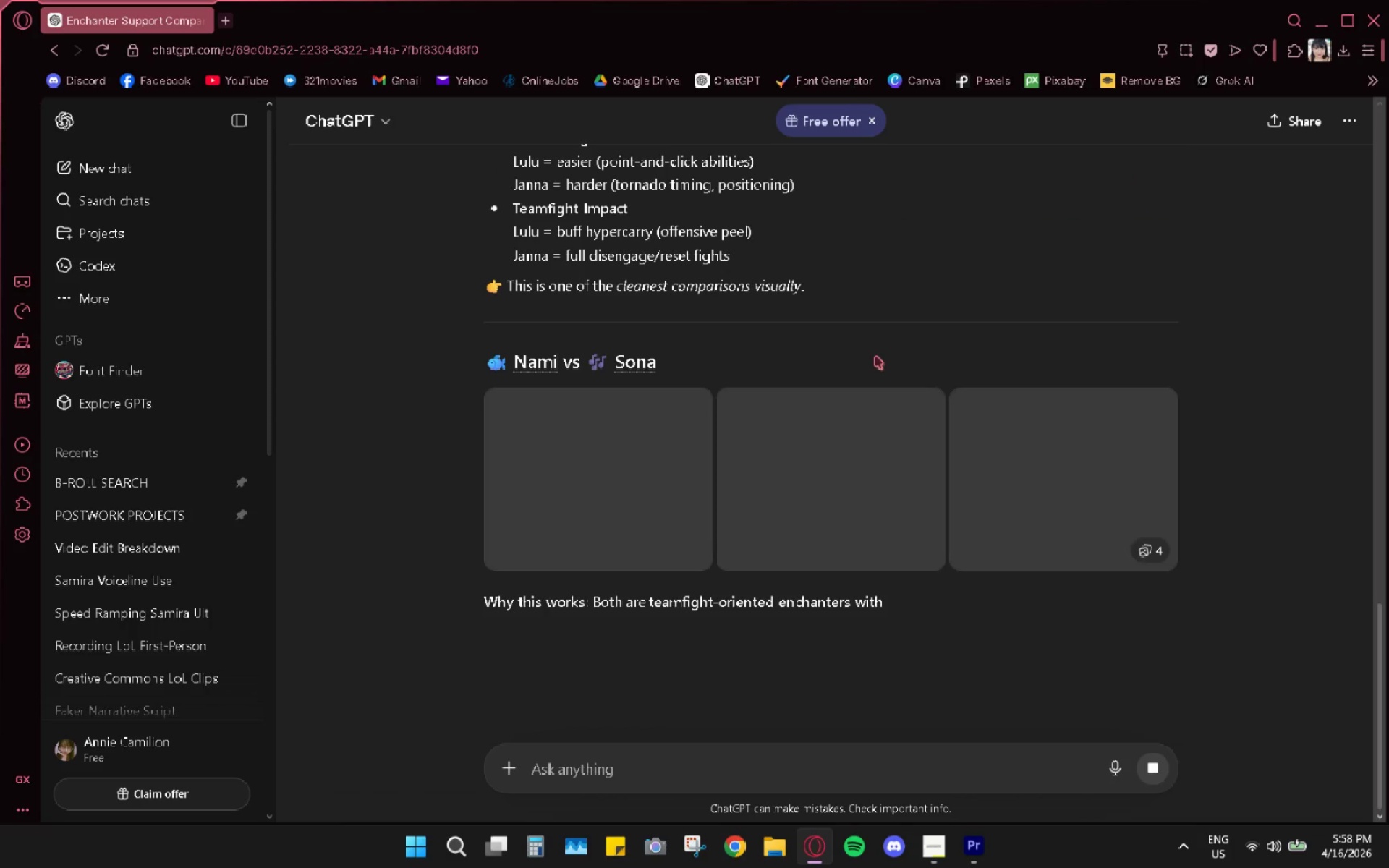 
wait(15.39)
 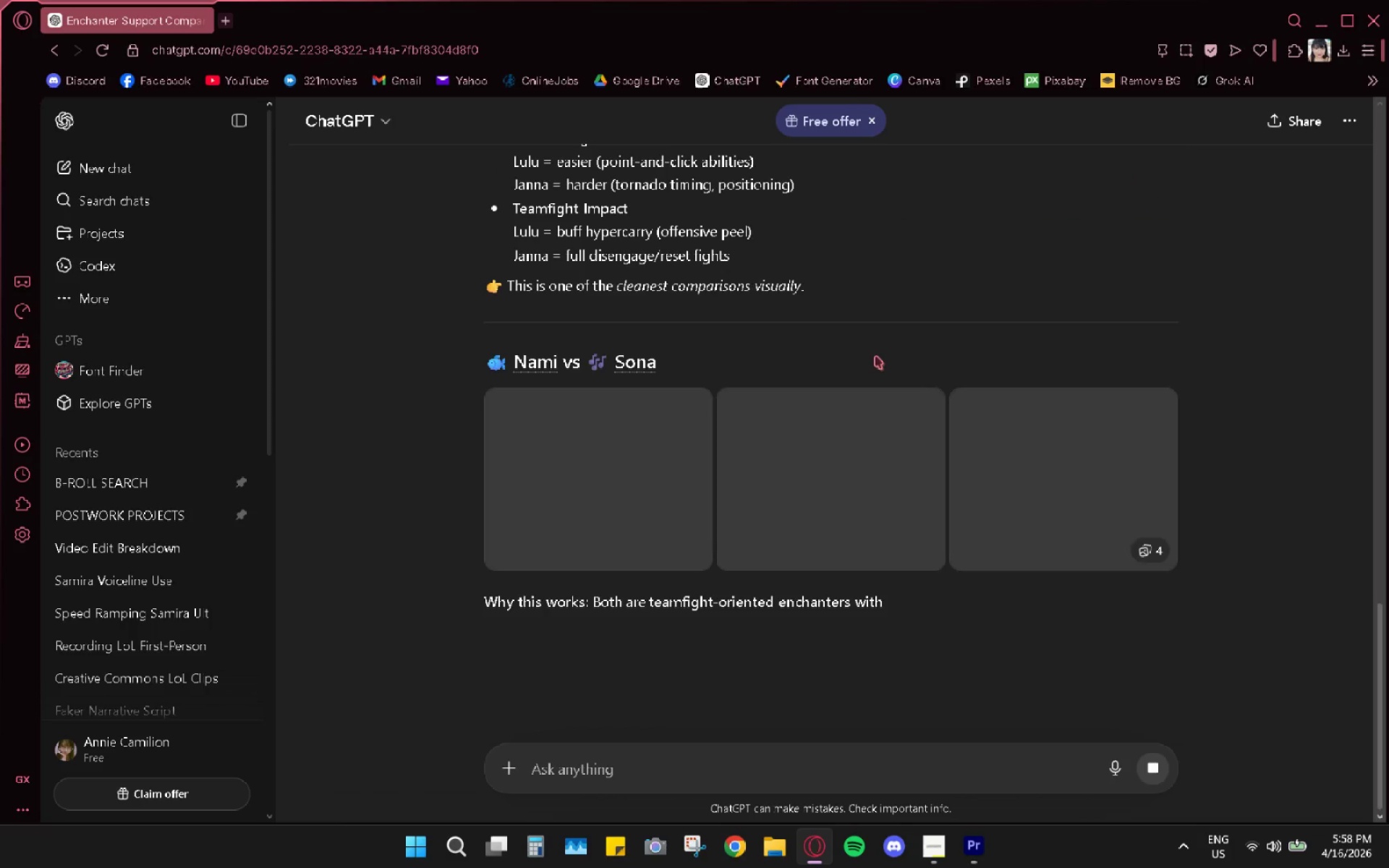 
scroll: coordinate [964, 480], scroll_direction: down, amount: 4.0
 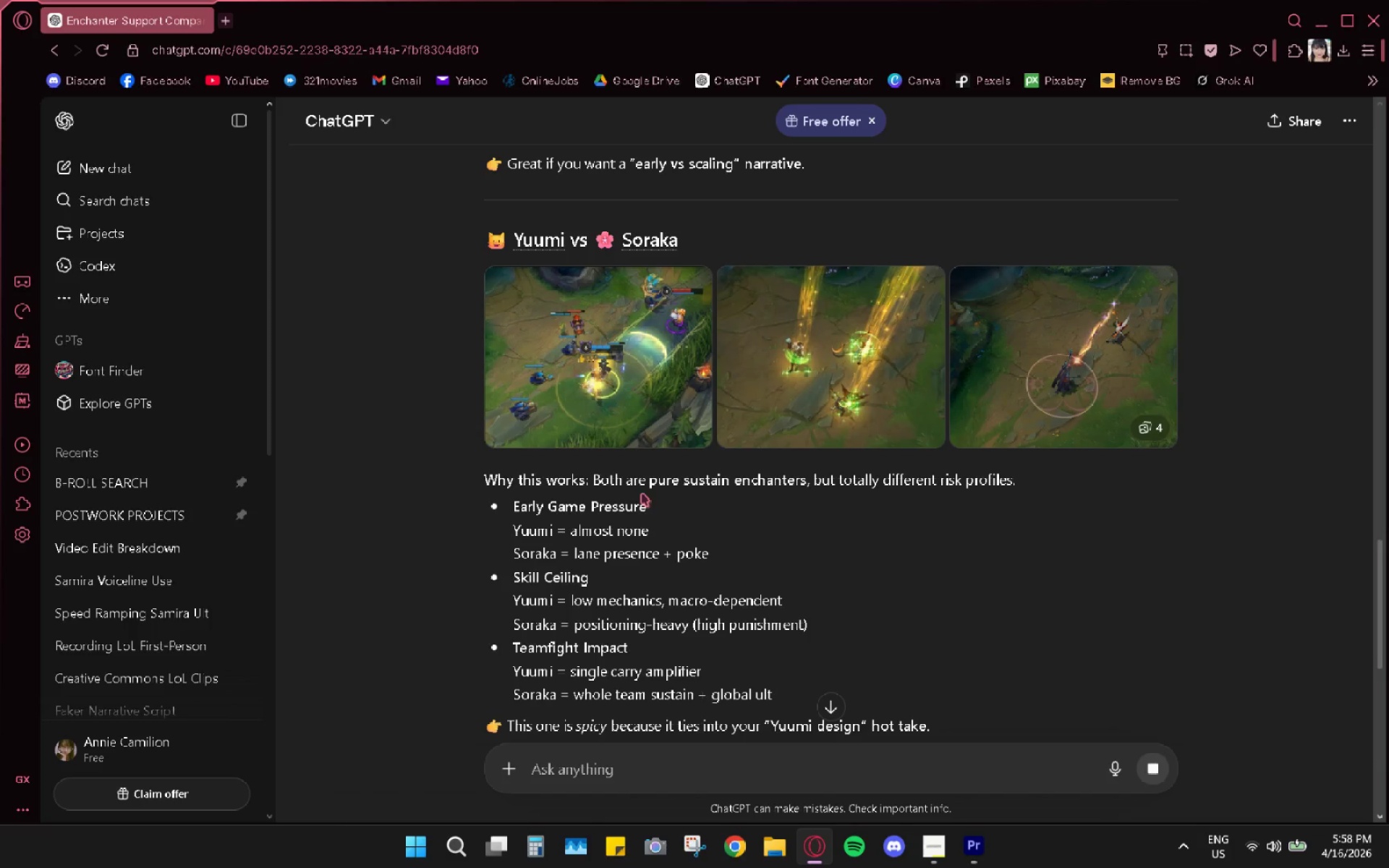 
wait(9.81)
 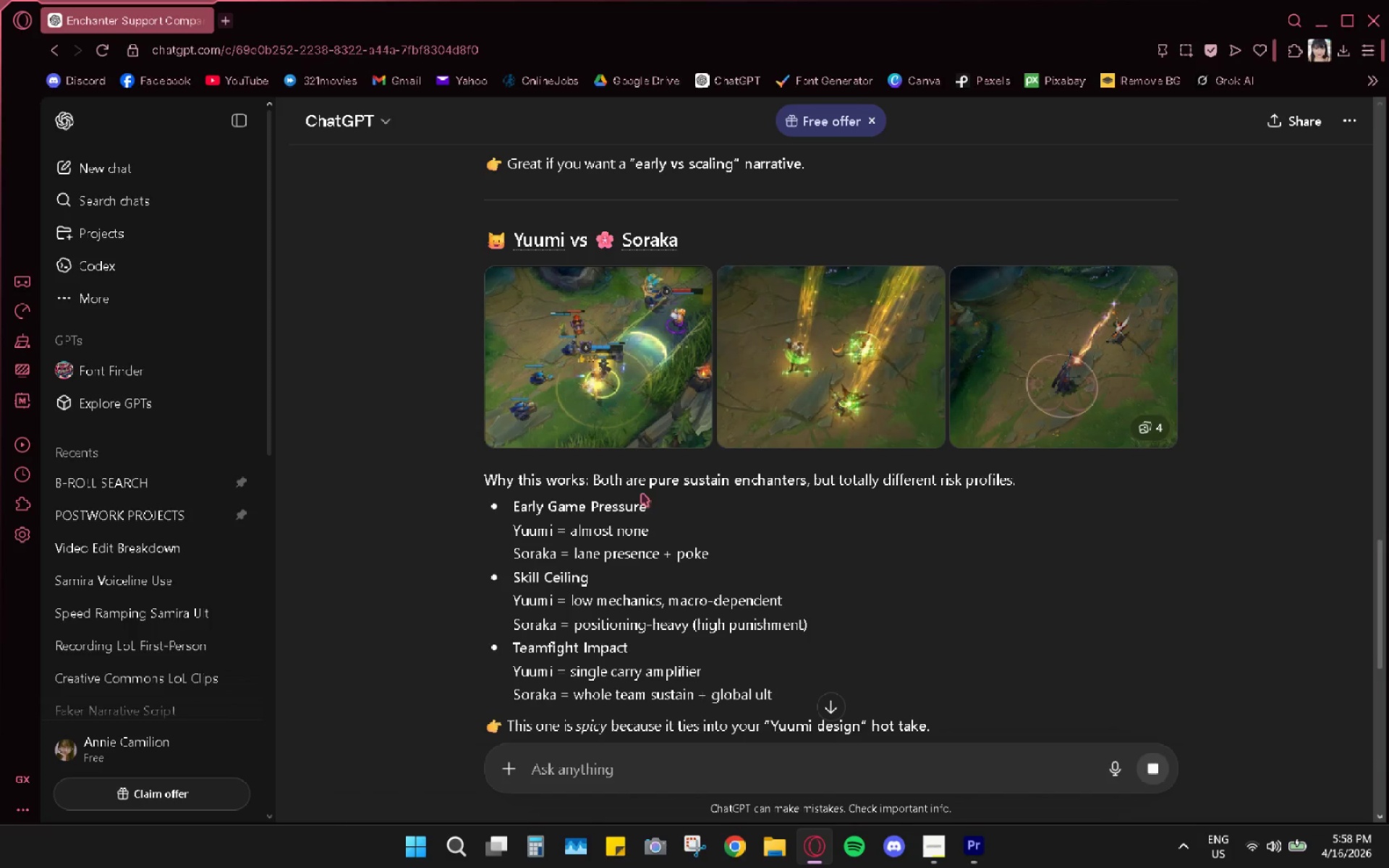 
scroll: coordinate [752, 431], scroll_direction: down, amount: 1.0
 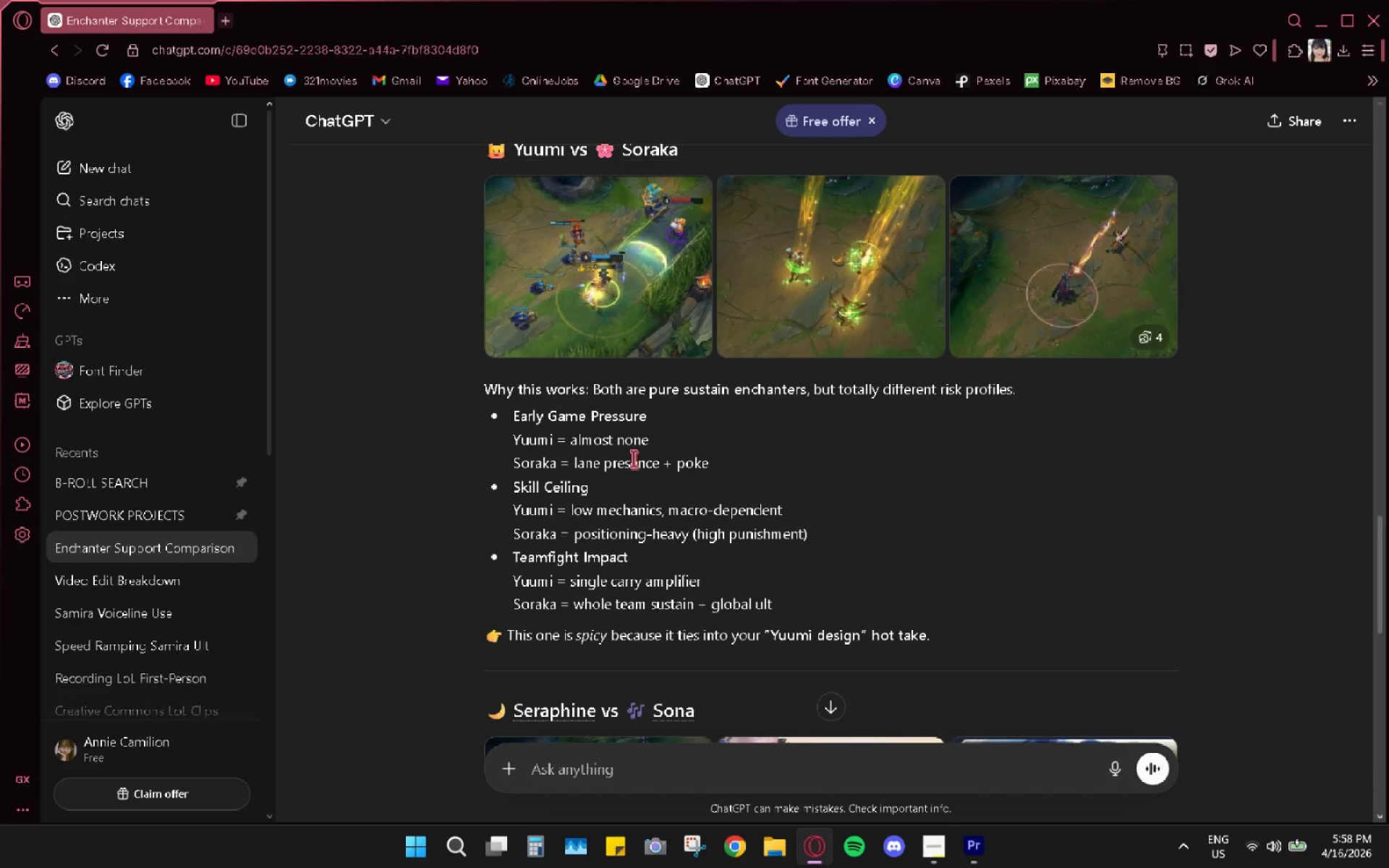 
wait(5.91)
 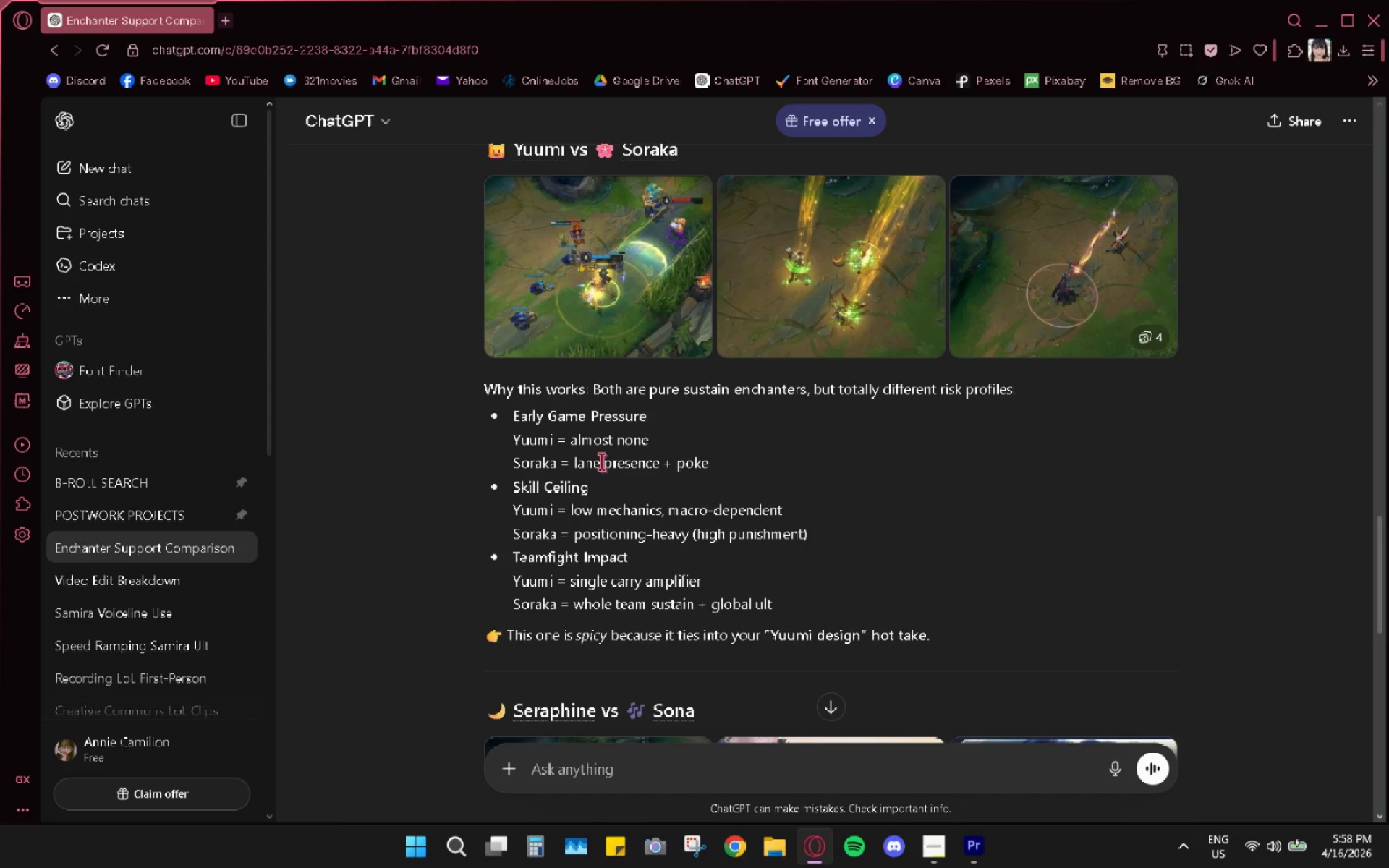 
scroll: coordinate [333, 571], scroll_direction: down, amount: 5.0
 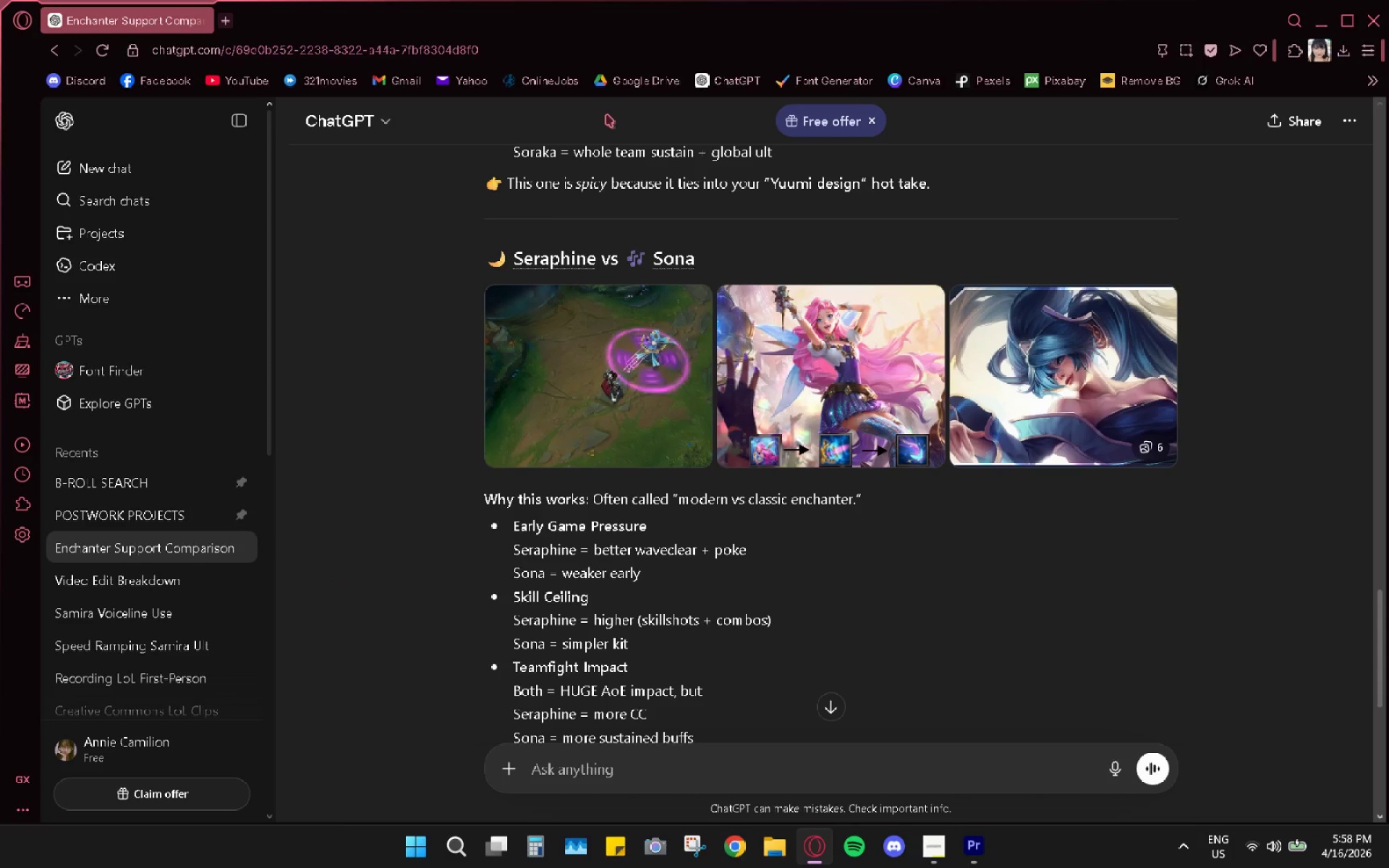 
wait(9.41)
 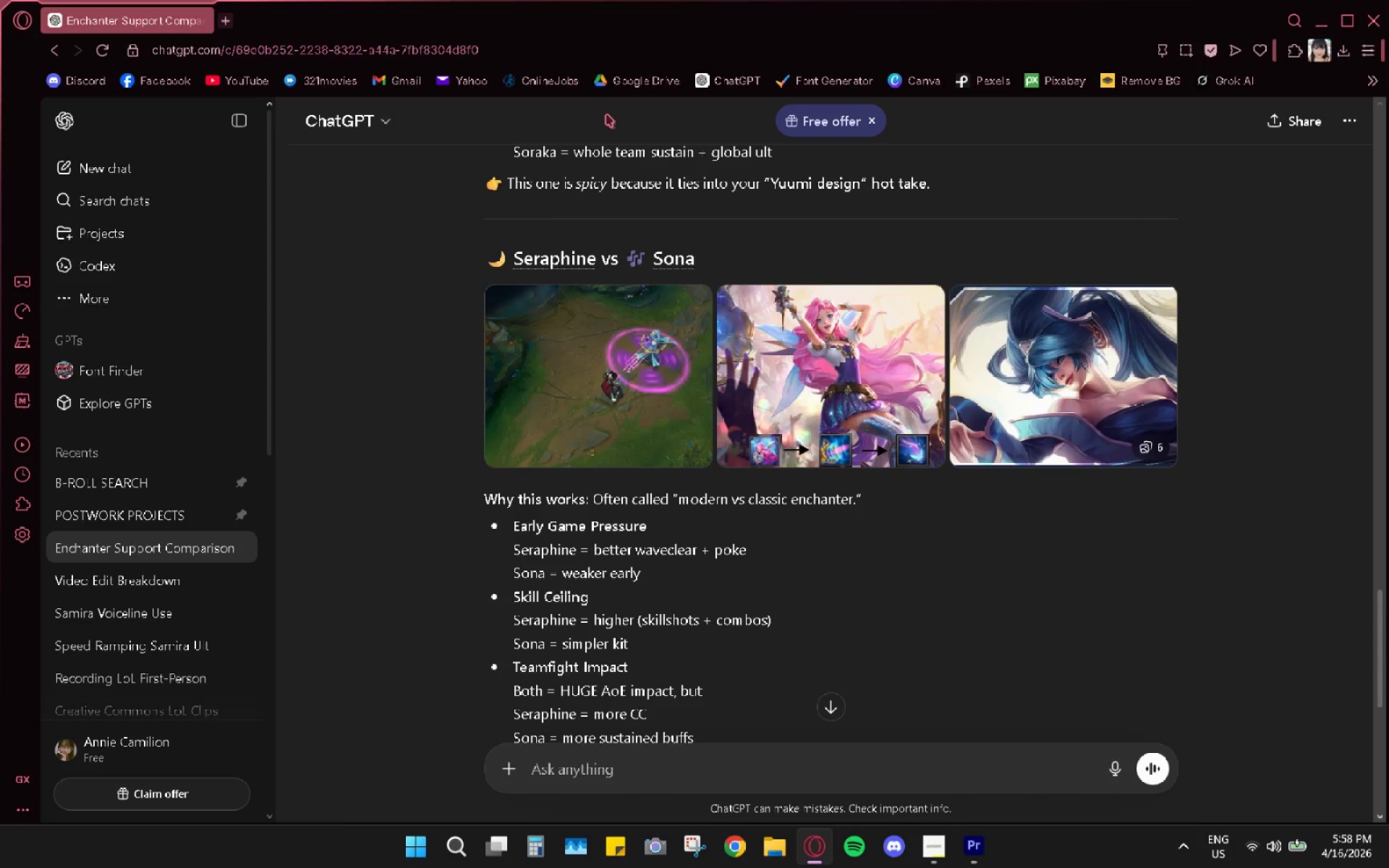 
scroll: coordinate [594, 112], scroll_direction: down, amount: 3.0
 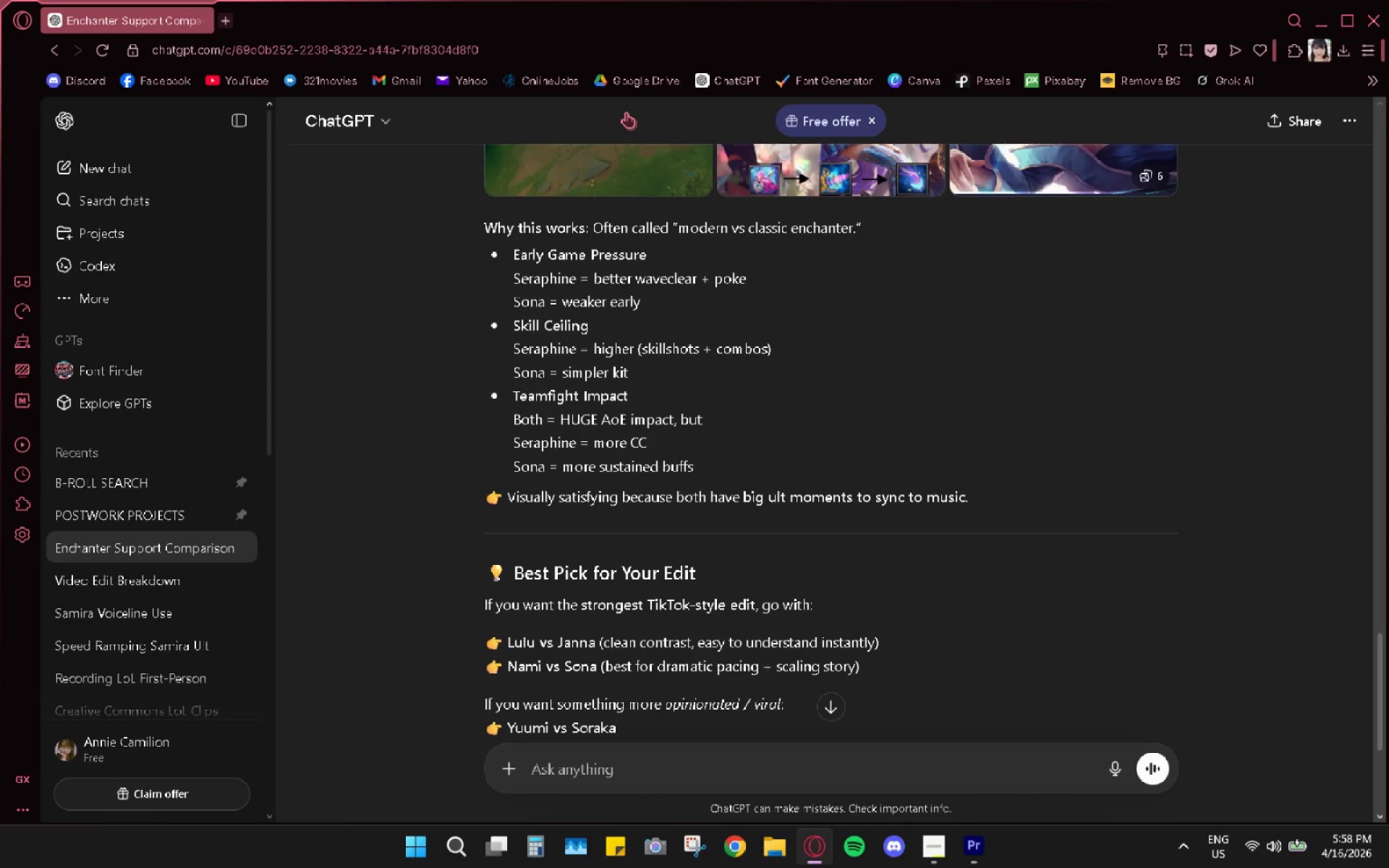 
mouse_move([636, 108])
 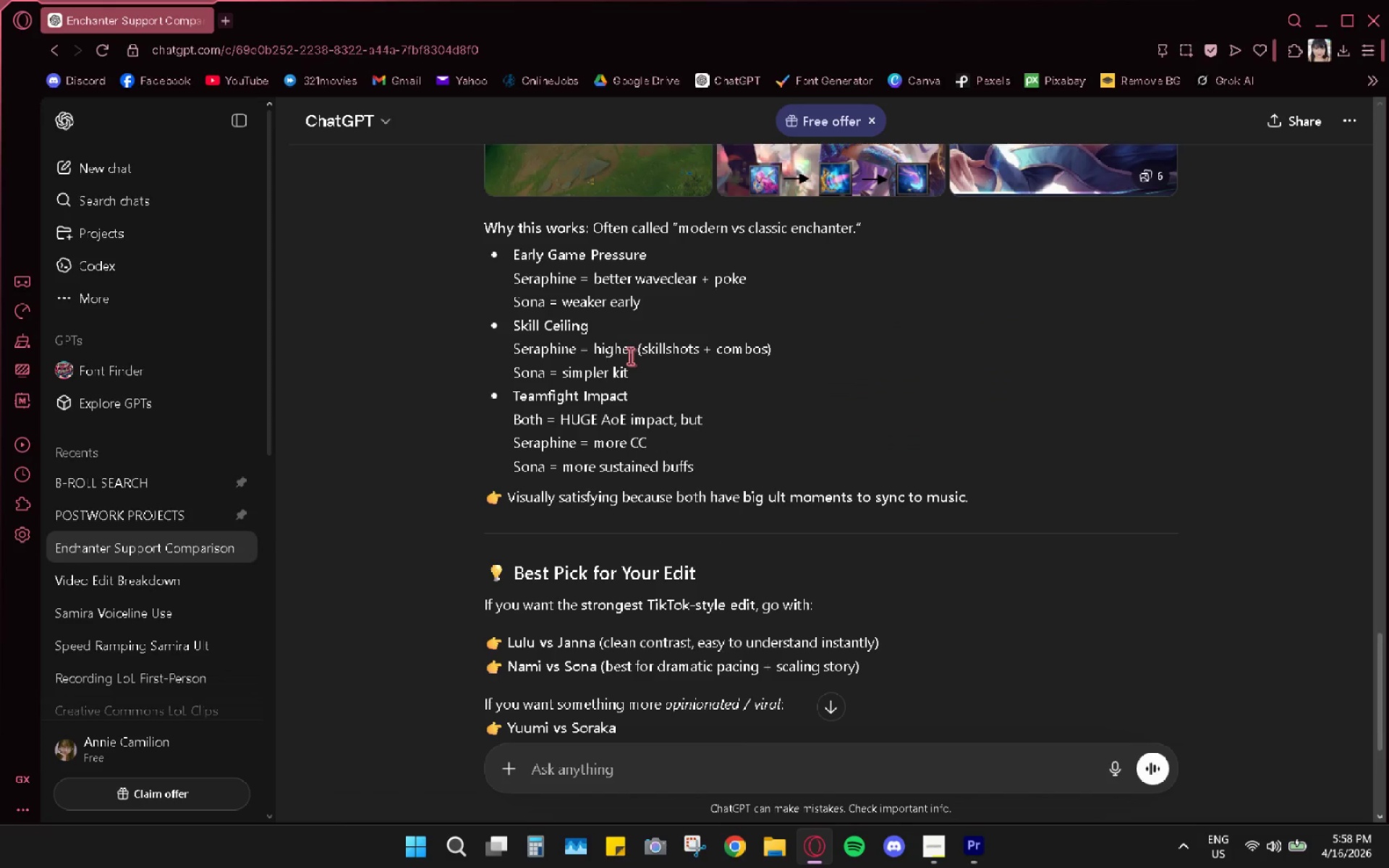 
wait(7.99)
 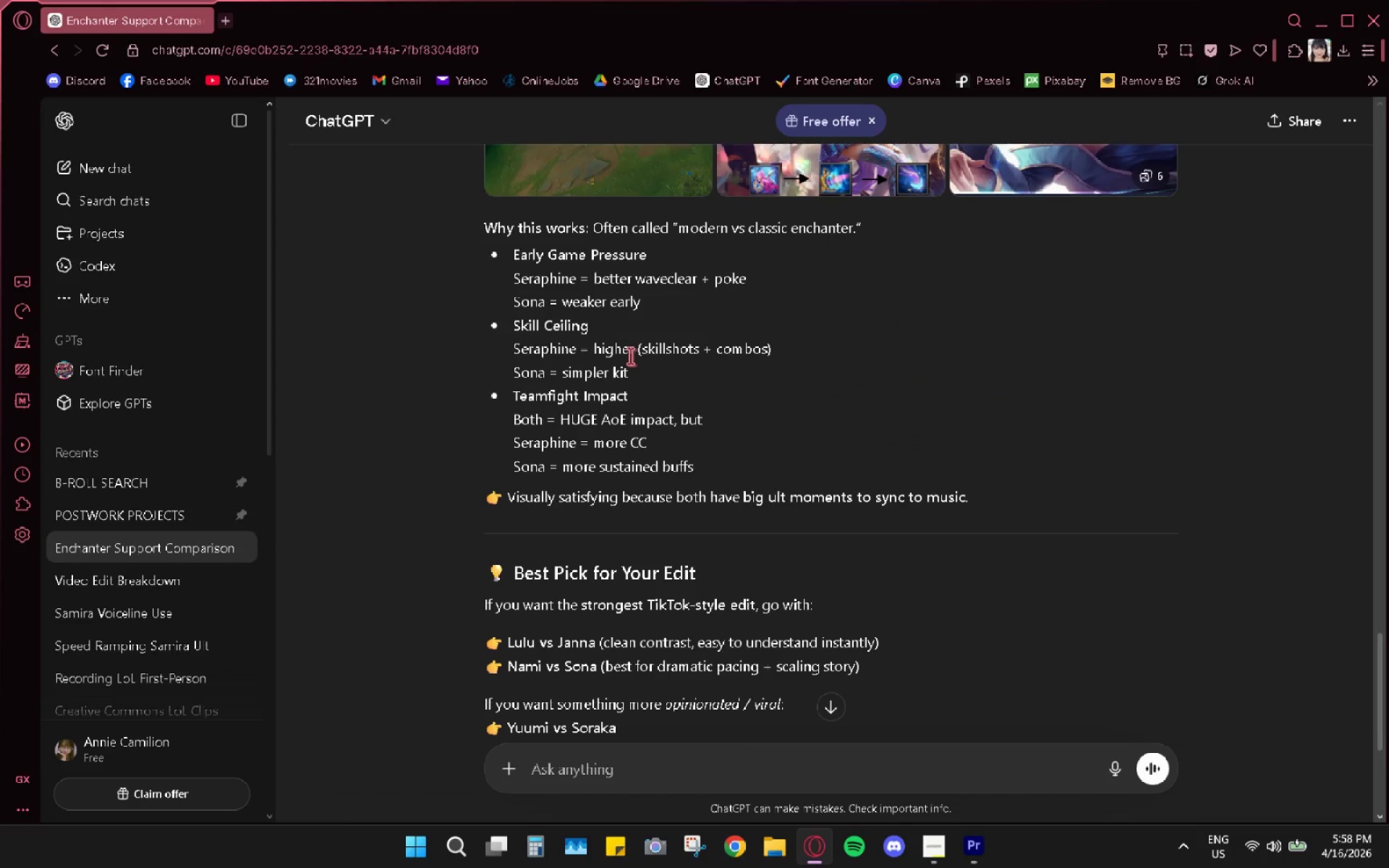 
scroll: coordinate [820, 519], scroll_direction: down, amount: 5.0
 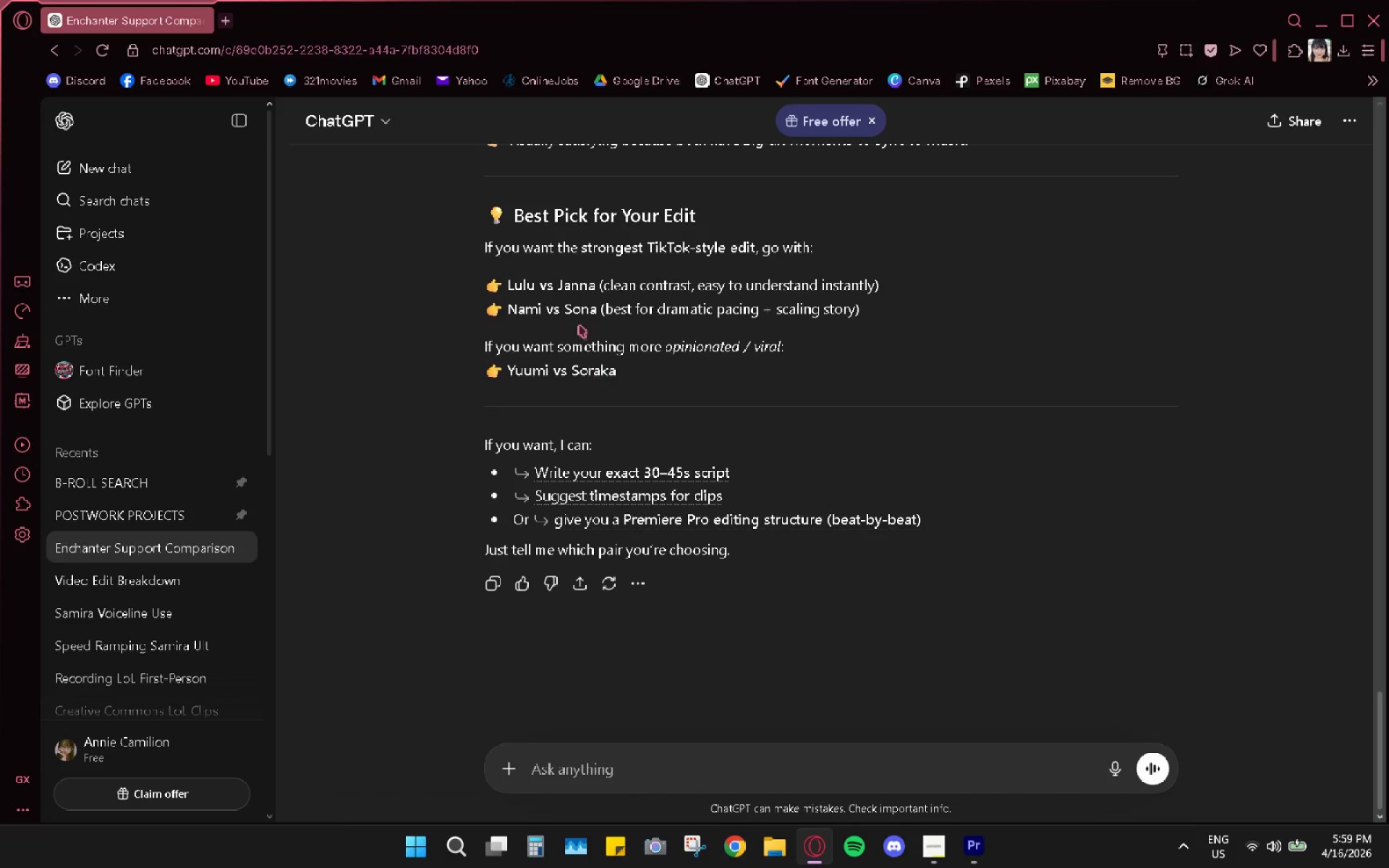 
scroll: coordinate [616, 344], scroll_direction: up, amount: 2.0
 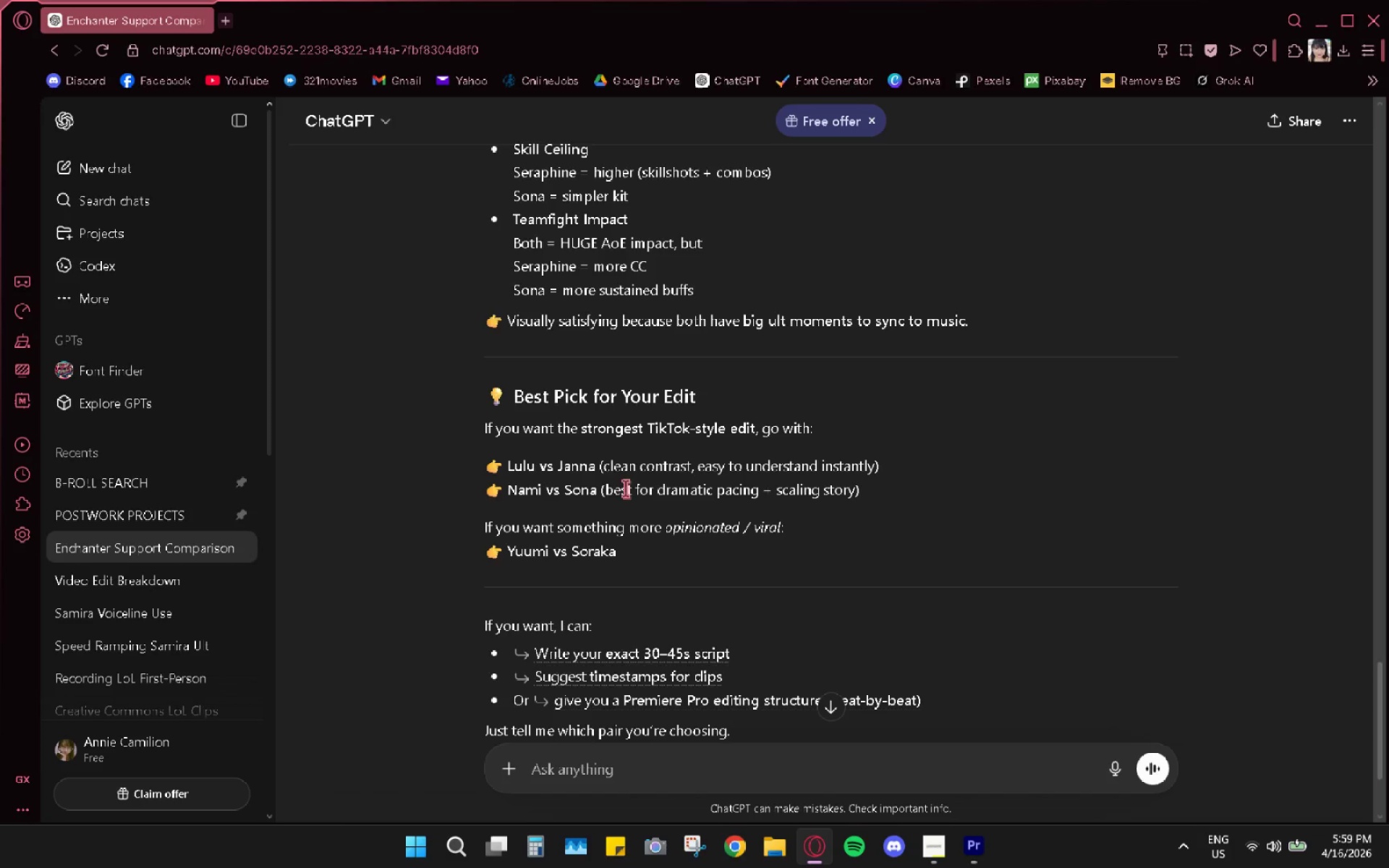 
wait(11.96)
 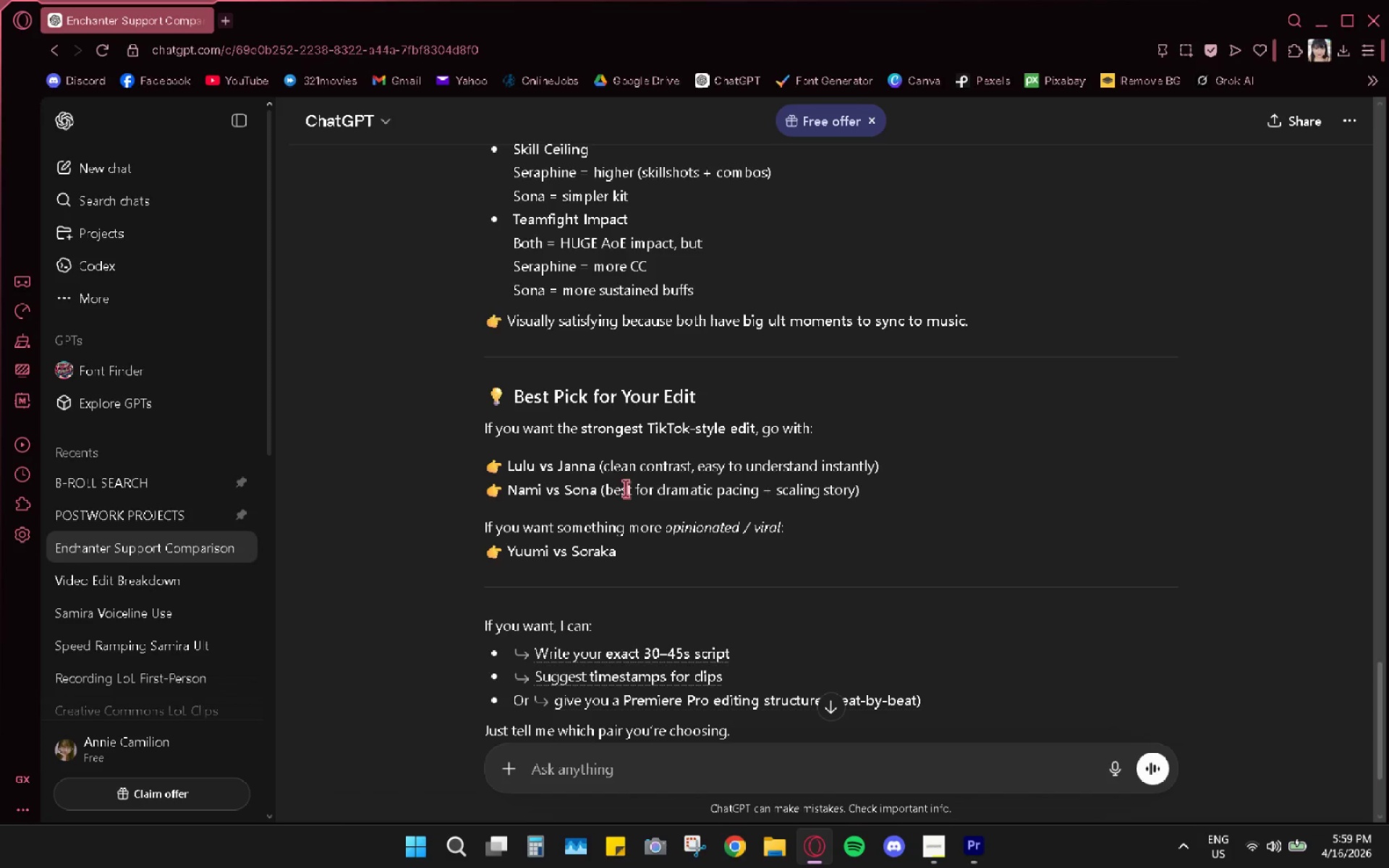 
scroll: coordinate [545, 472], scroll_direction: down, amount: 2.0
 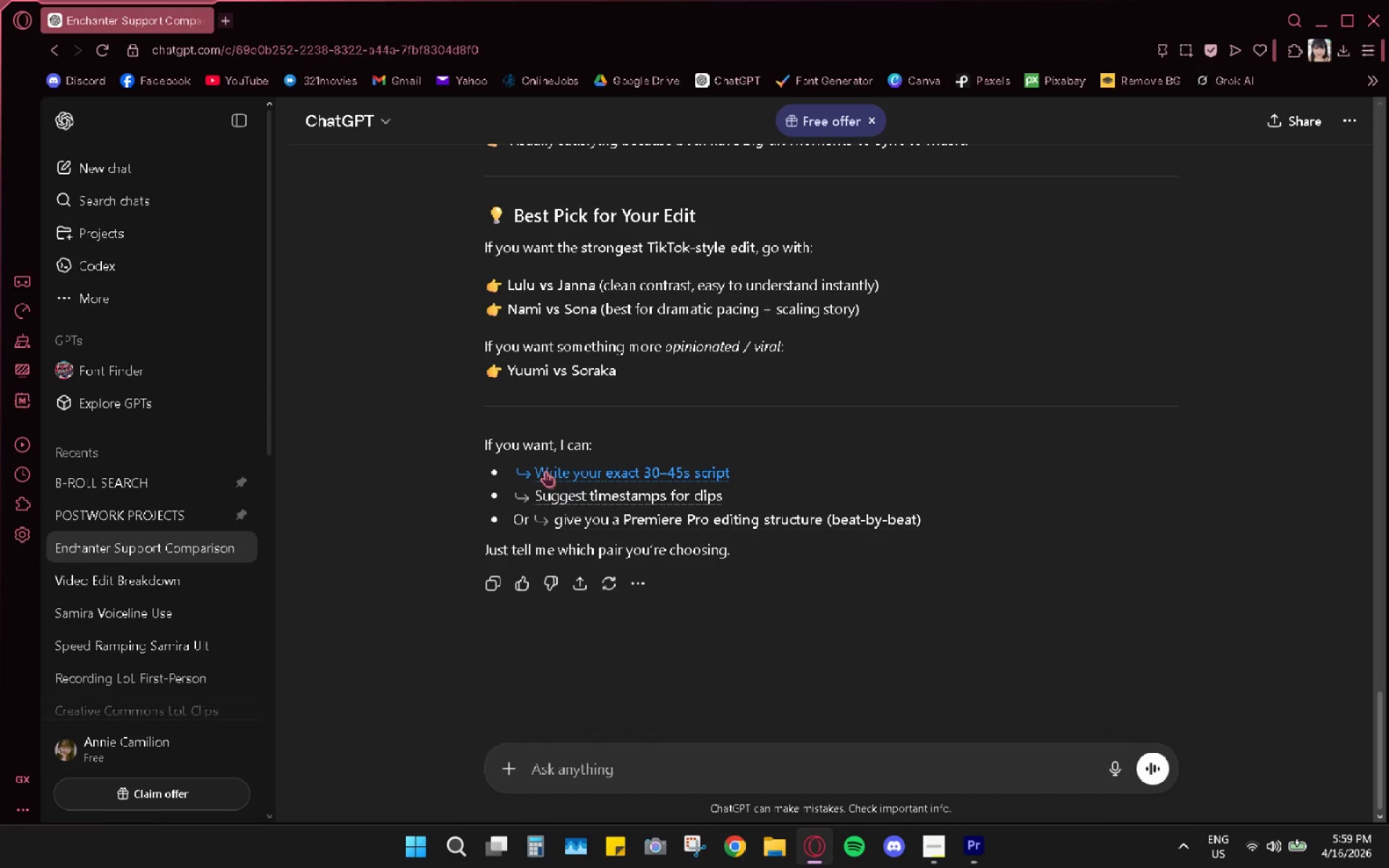 
scroll: coordinate [545, 470], scroll_direction: up, amount: 5.0
 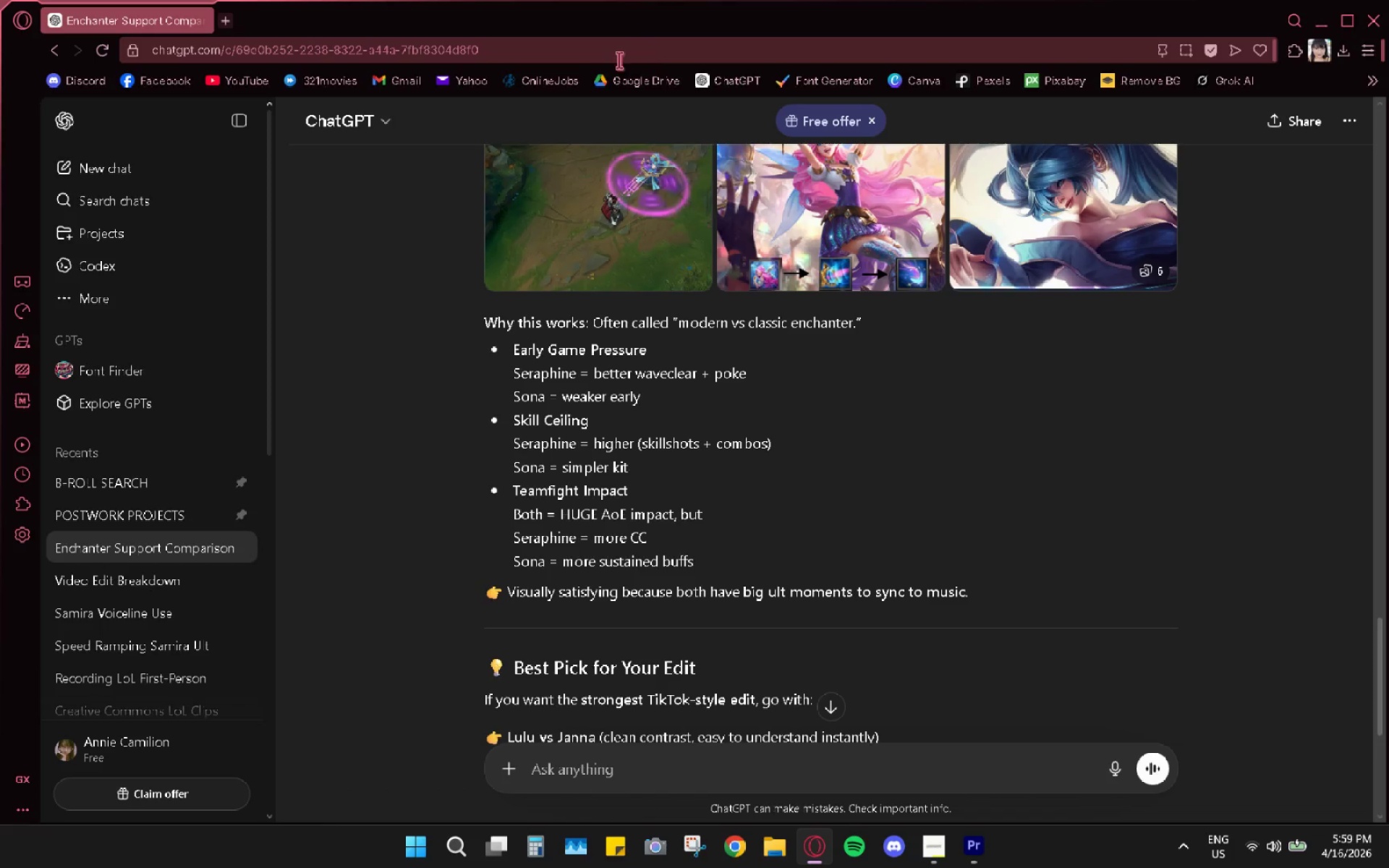 
wait(27.05)
 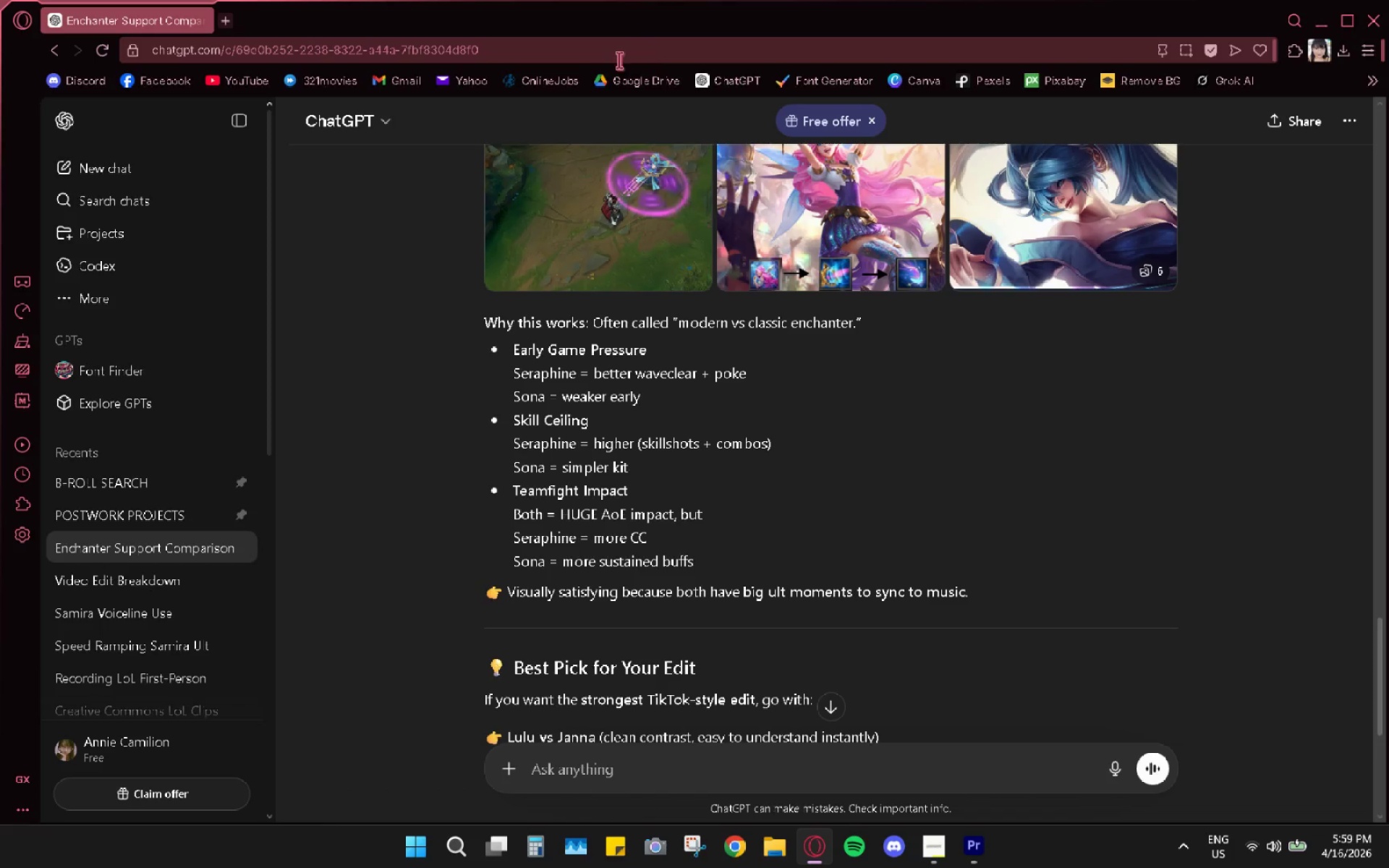 
mouse_move([528, 59])
 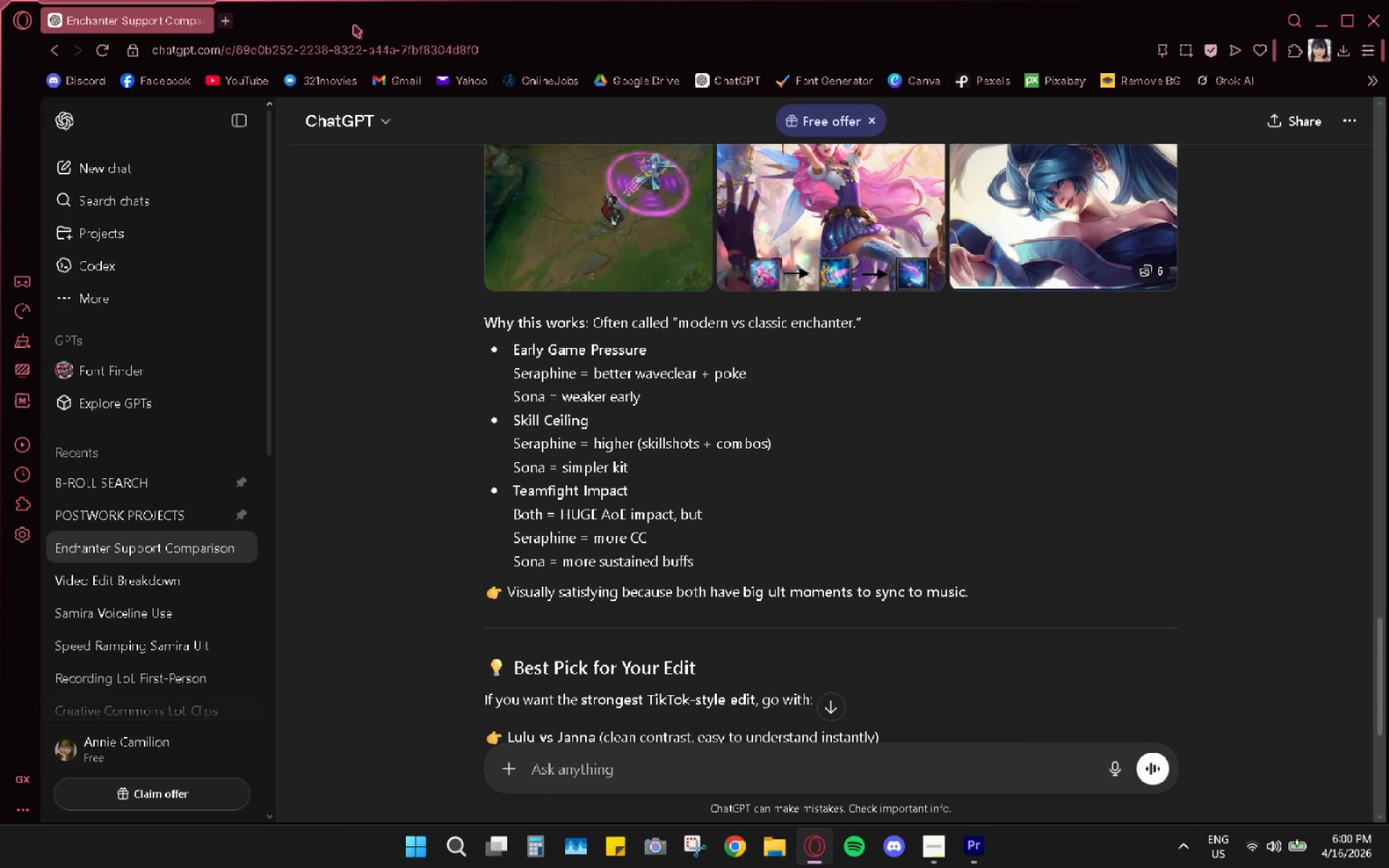 
wait(30.46)
 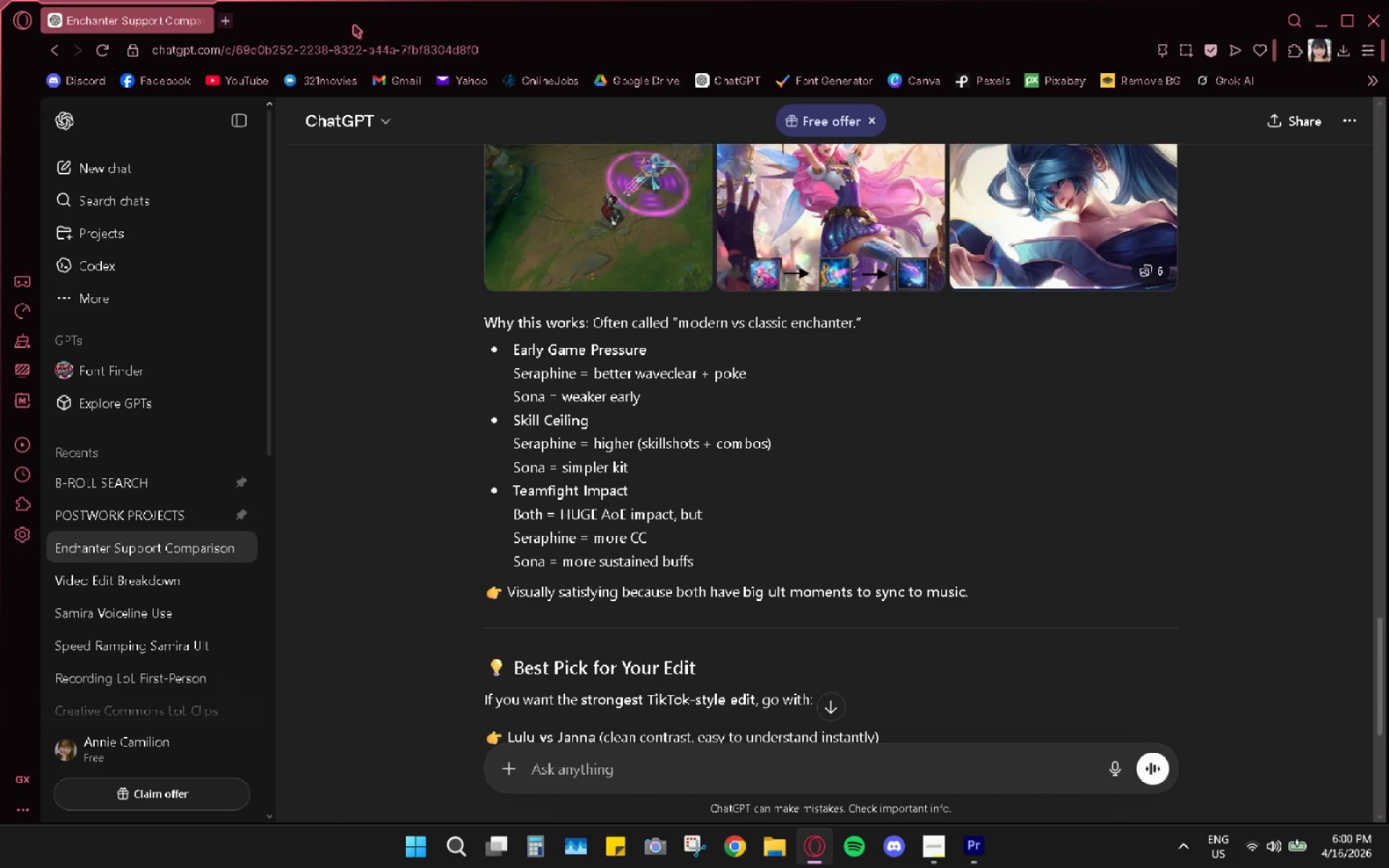 
left_click([292, 21])
 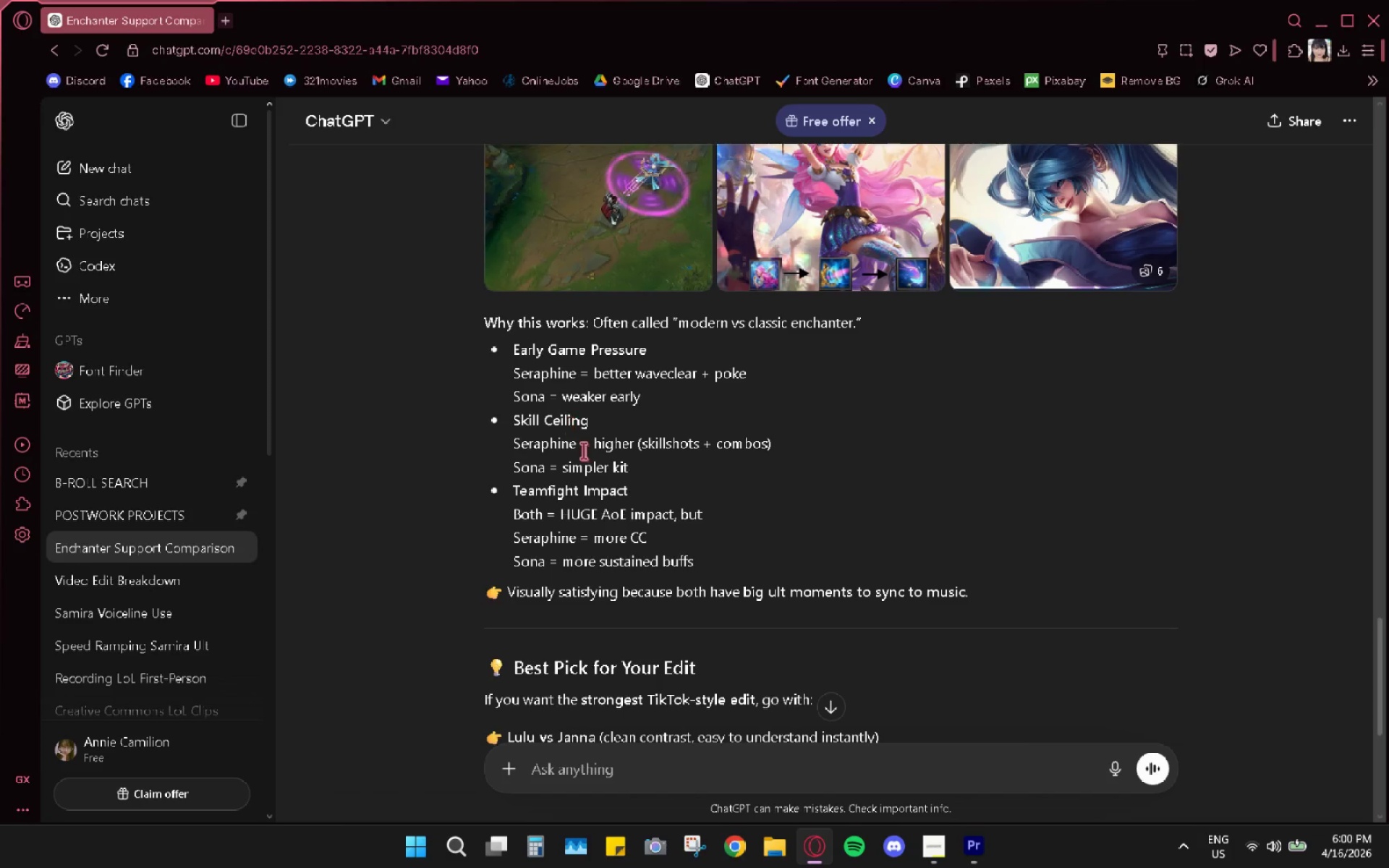 
scroll: coordinate [598, 409], scroll_direction: up, amount: 5.0
 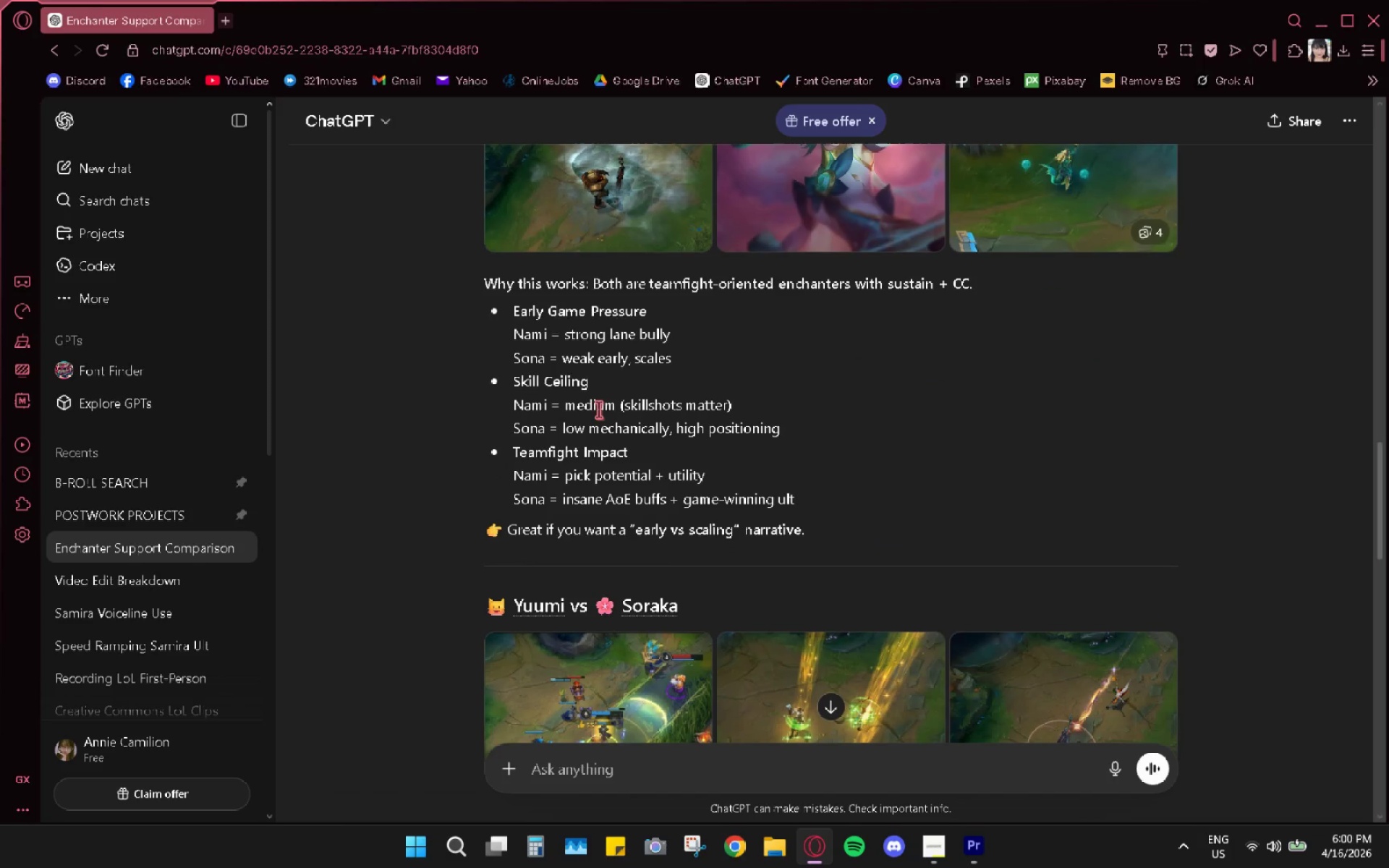 
scroll: coordinate [598, 409], scroll_direction: down, amount: 20.0
 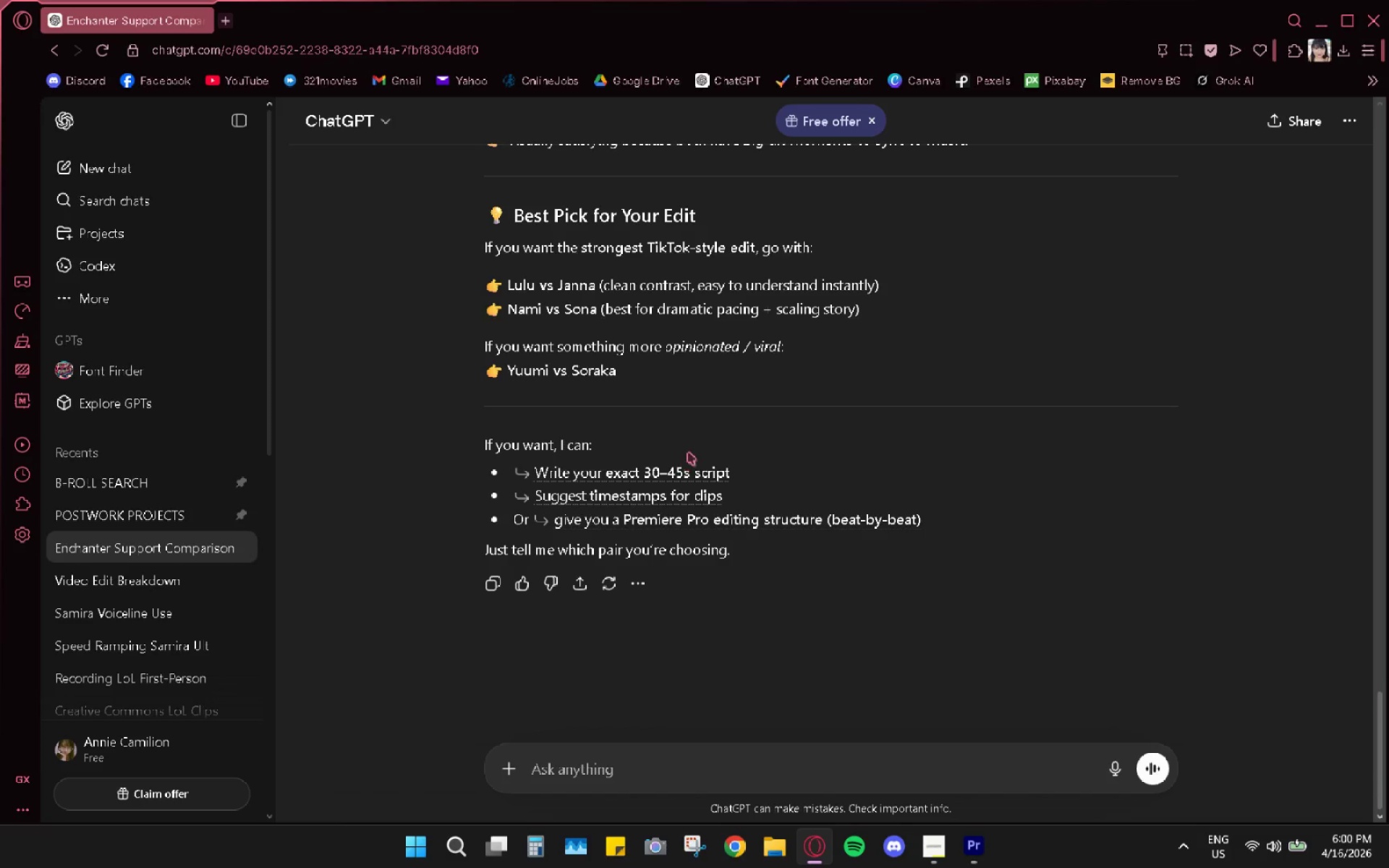 
scroll: coordinate [772, 428], scroll_direction: up, amount: 12.0
 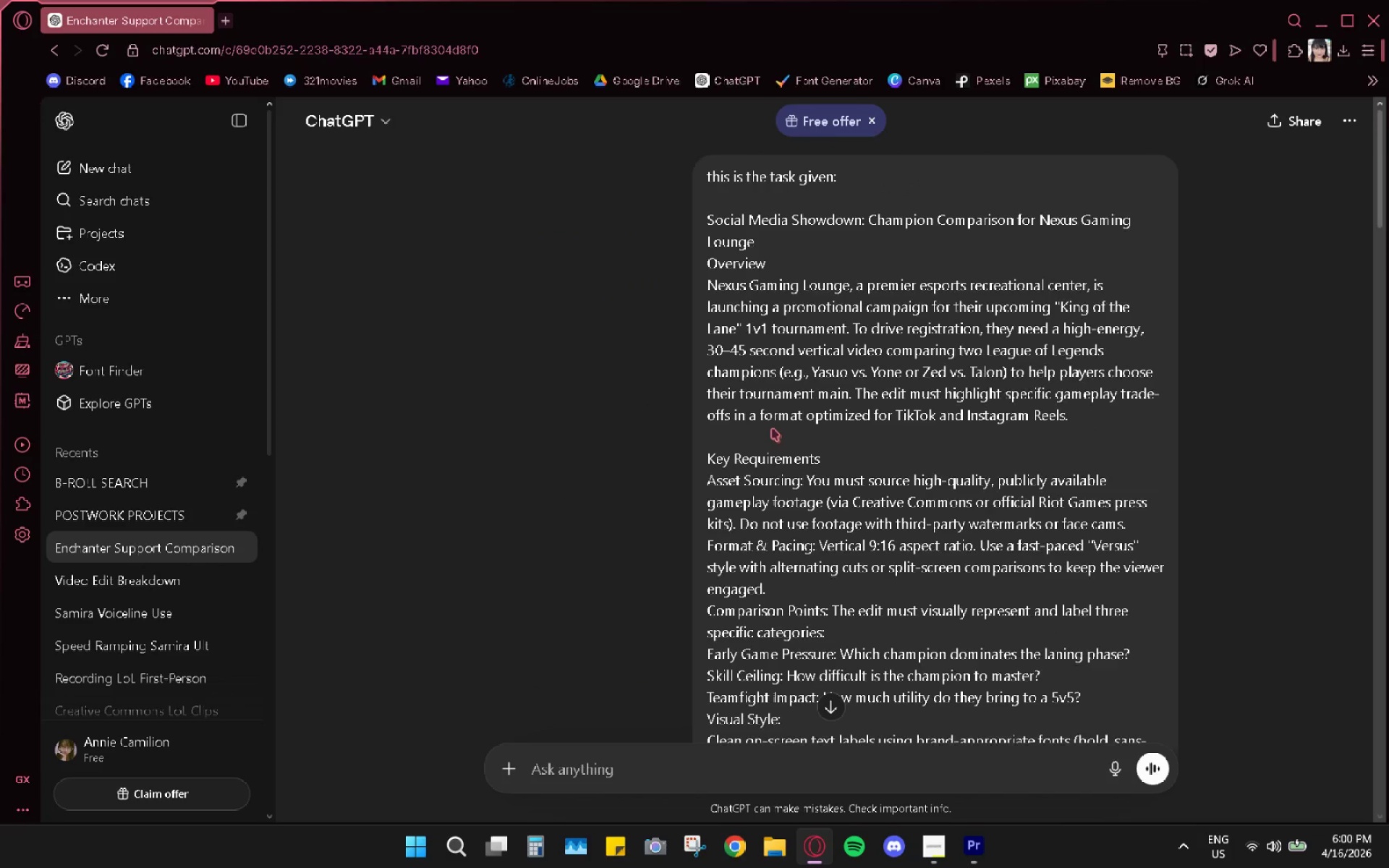 
scroll: coordinate [772, 428], scroll_direction: down, amount: 4.0
 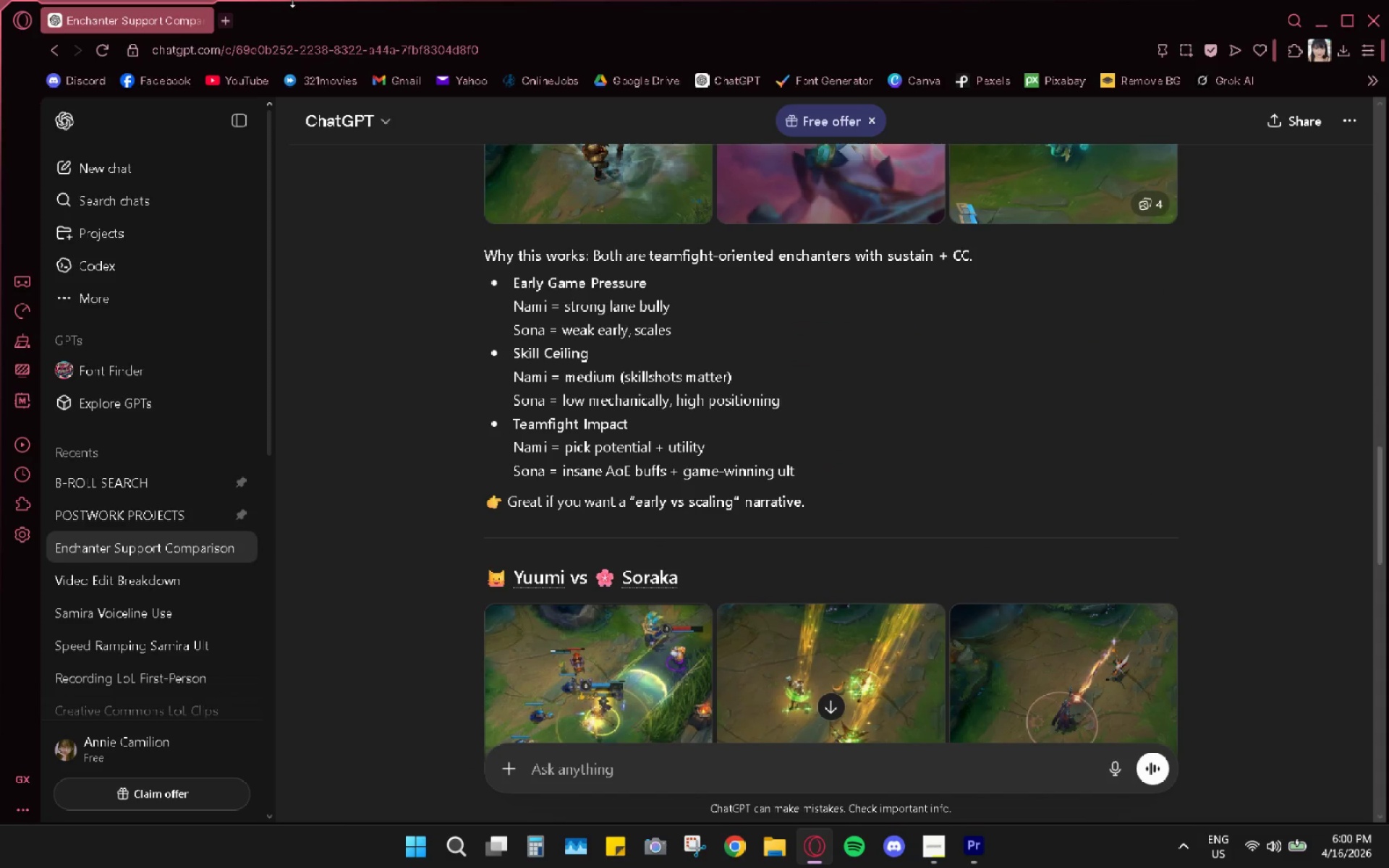 
left_click([229, 20])
 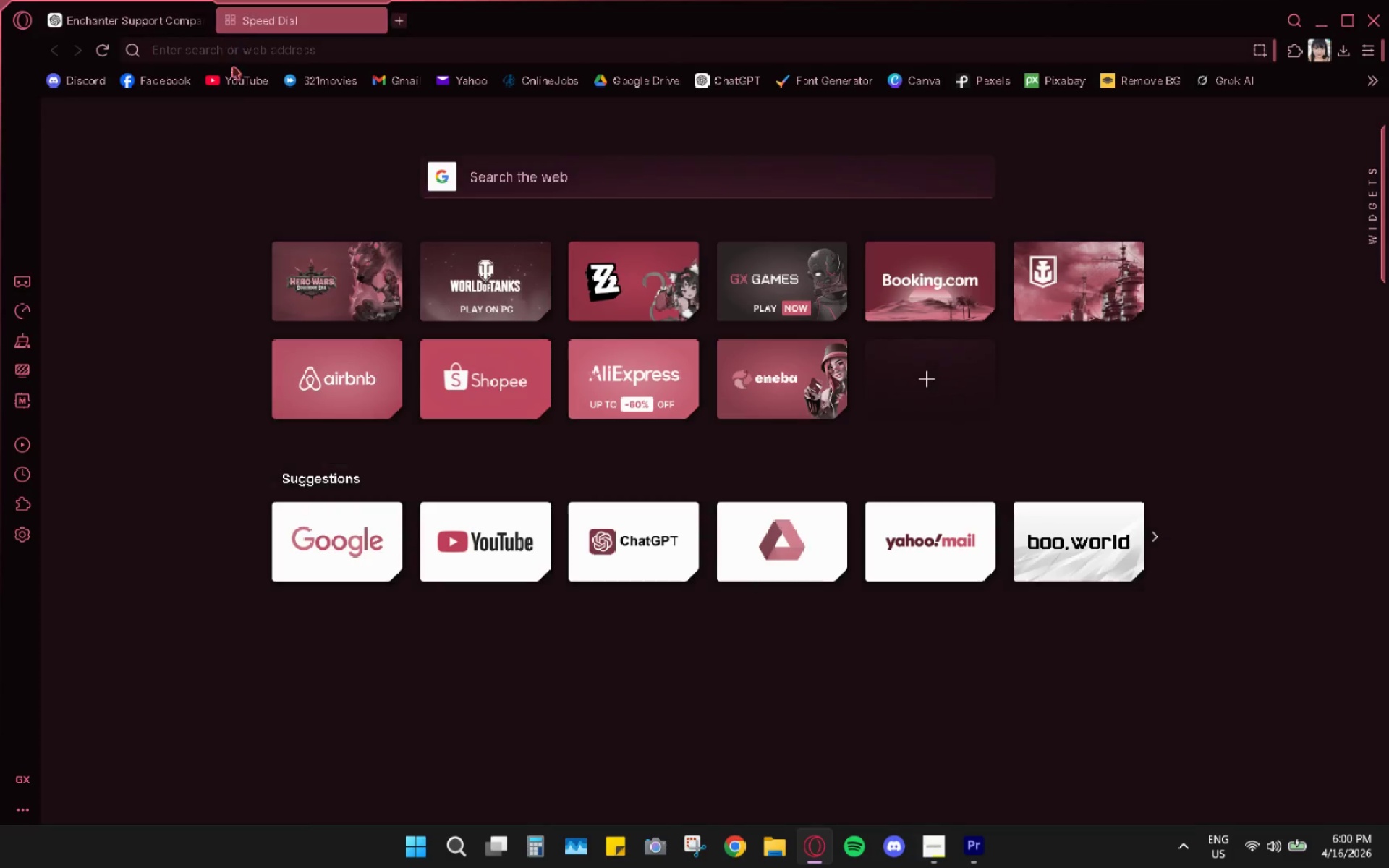 
left_click([239, 82])
 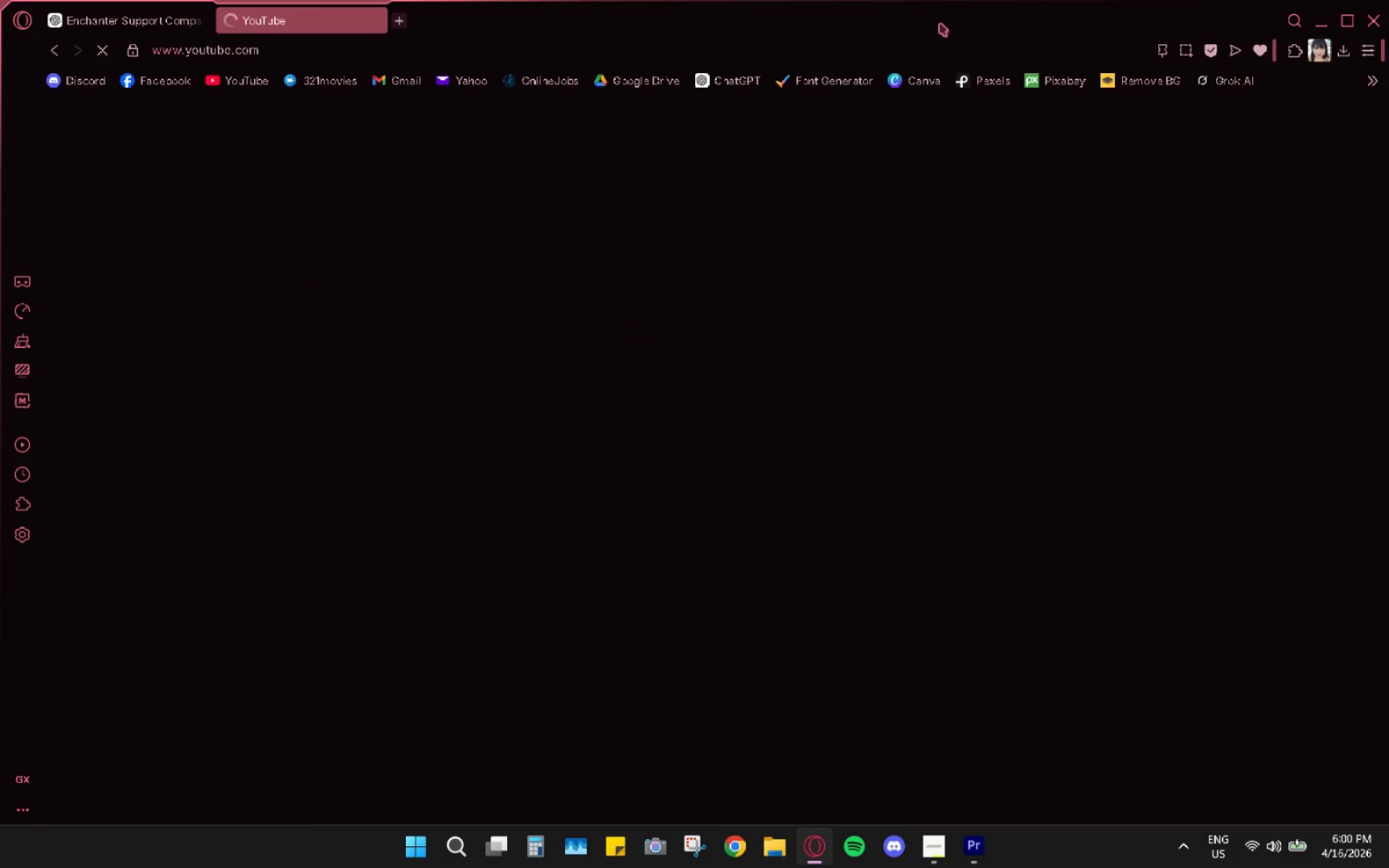 
mouse_move([791, 80])
 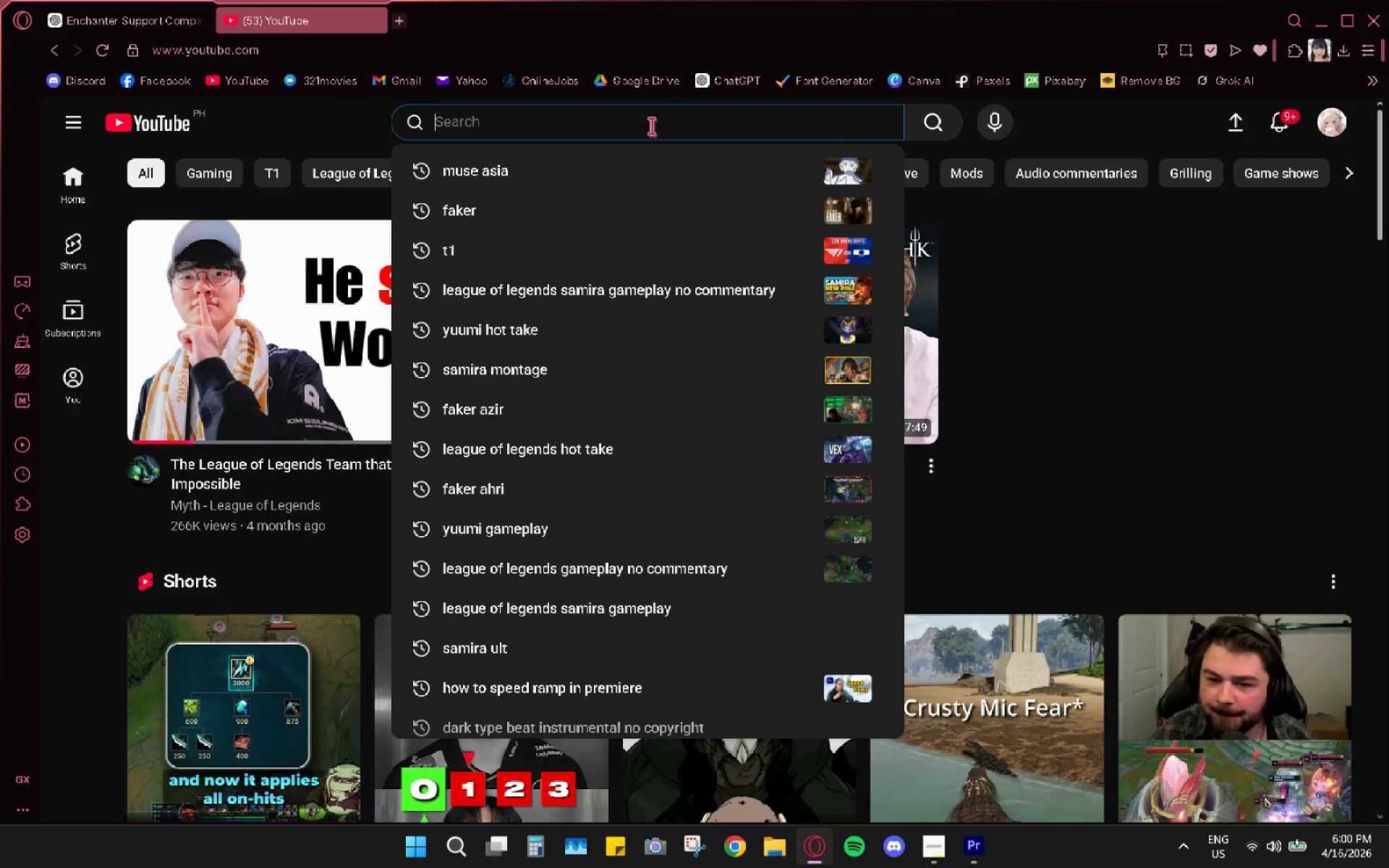 
type(compai)
key(Backspace)
key(Backspace)
key(Backspace)
key(Backspace)
key(Backspace)
key(Backspace)
type(league champion comparison)
 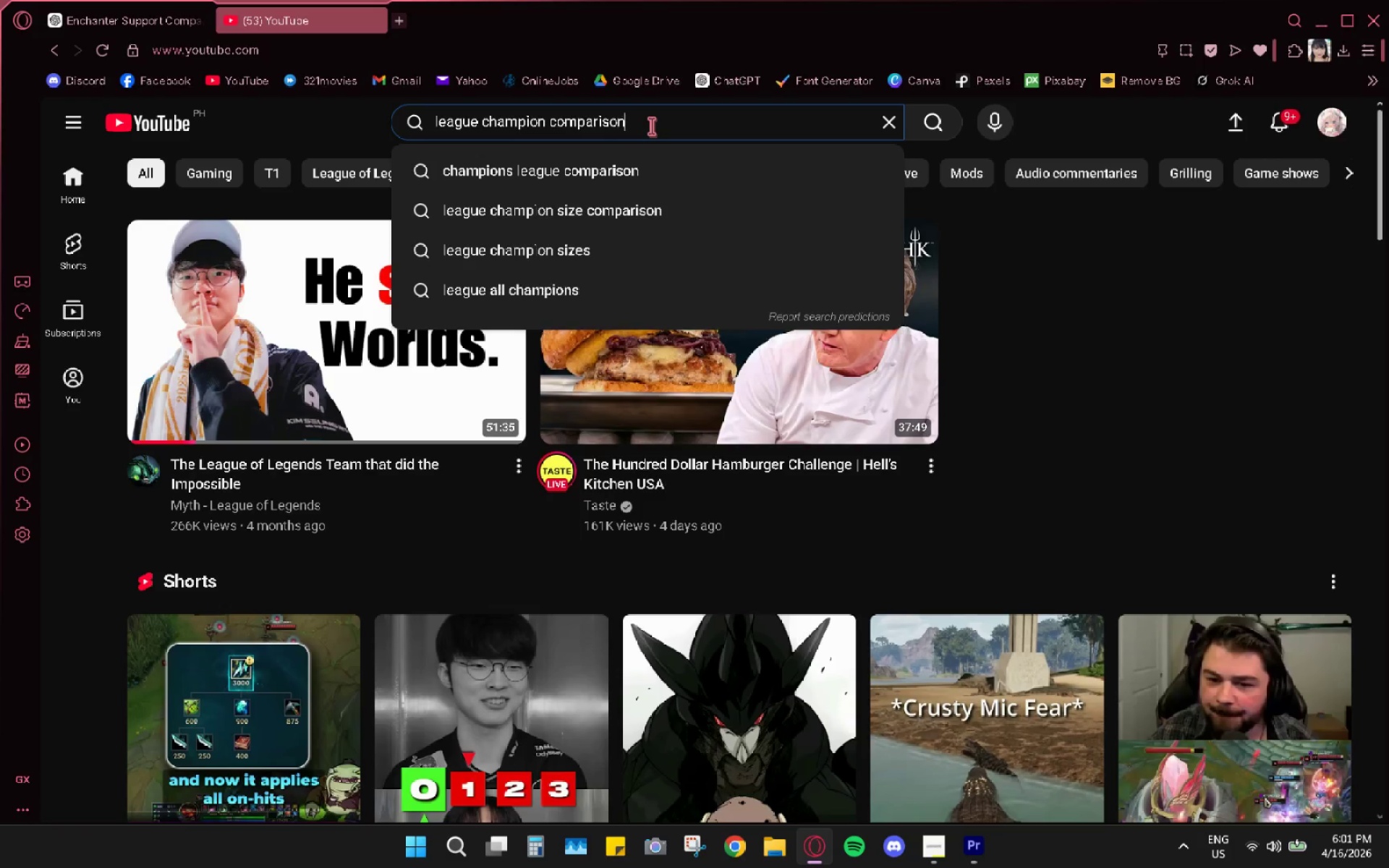 
key(Enter)
 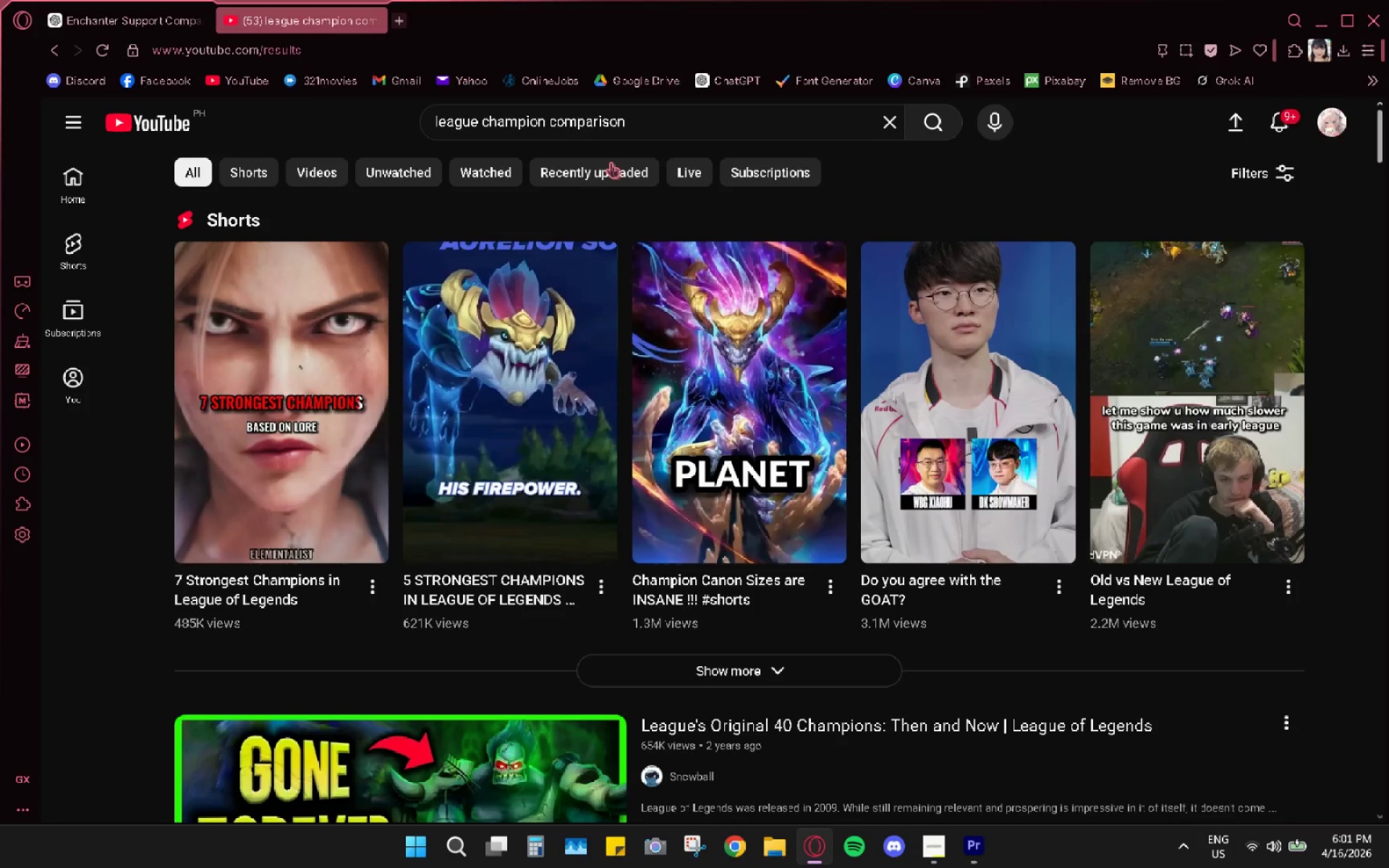 
wait(9.14)
 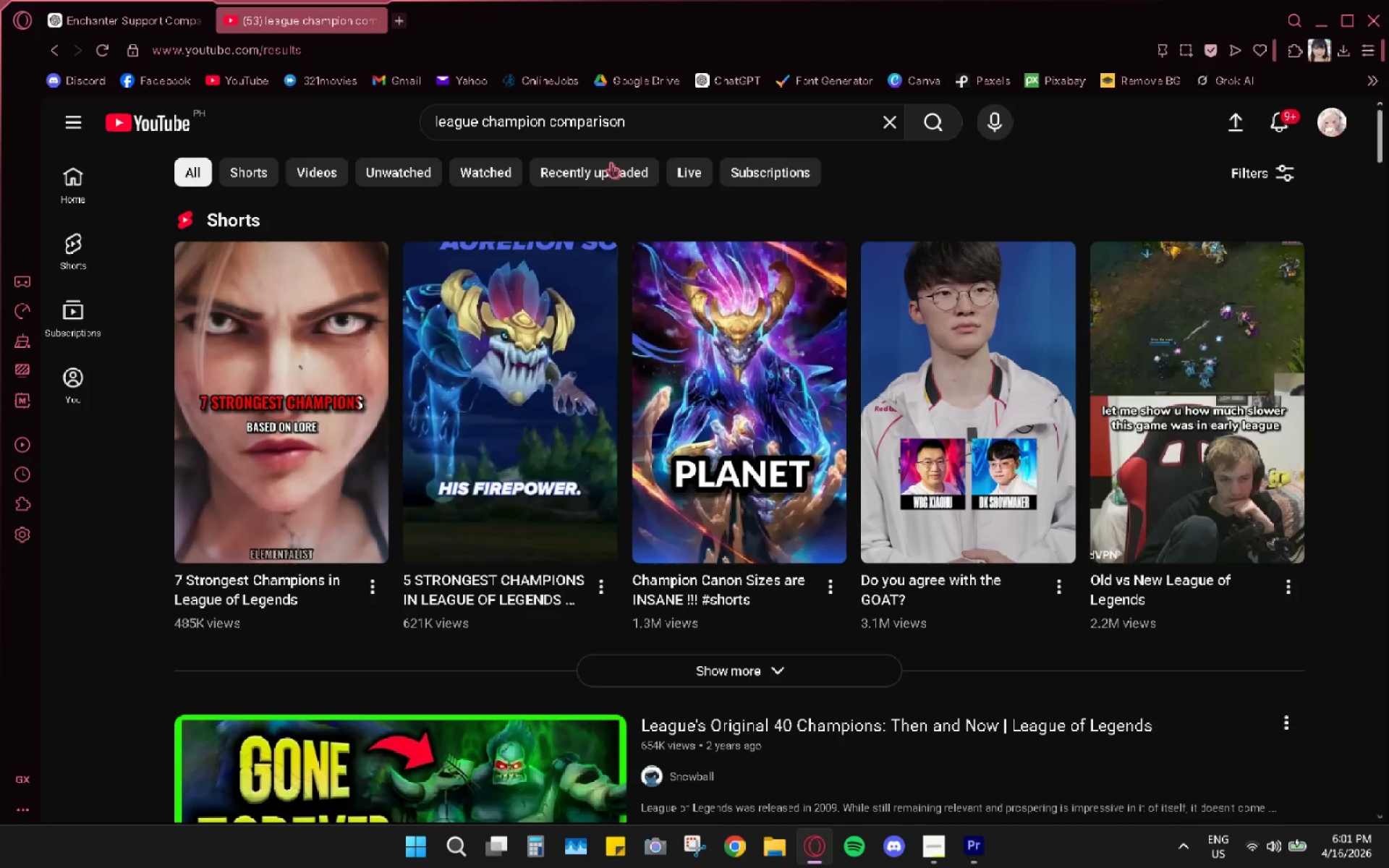 
scroll: coordinate [984, 465], scroll_direction: down, amount: 5.0
 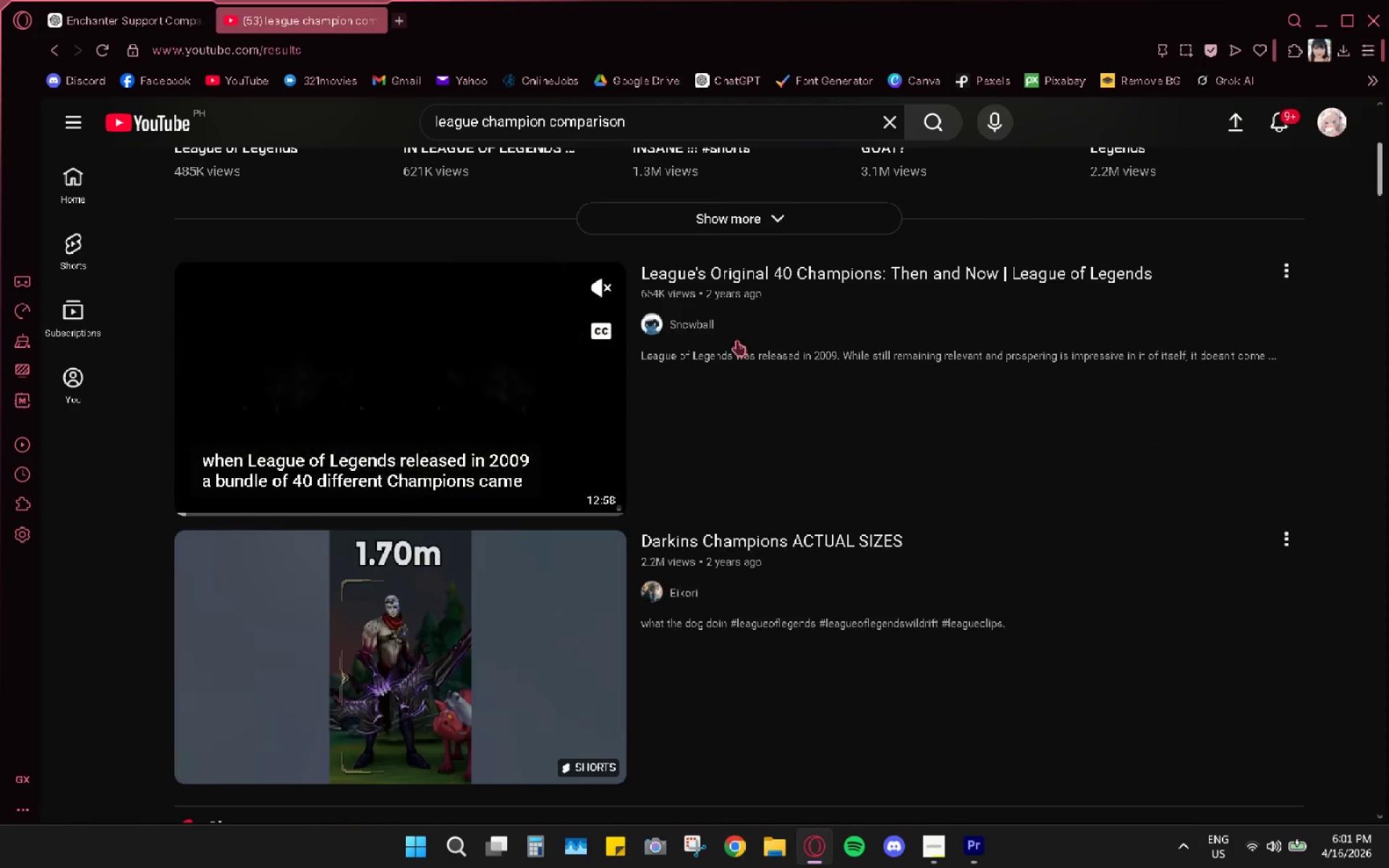 
scroll: coordinate [713, 388], scroll_direction: up, amount: 5.0
 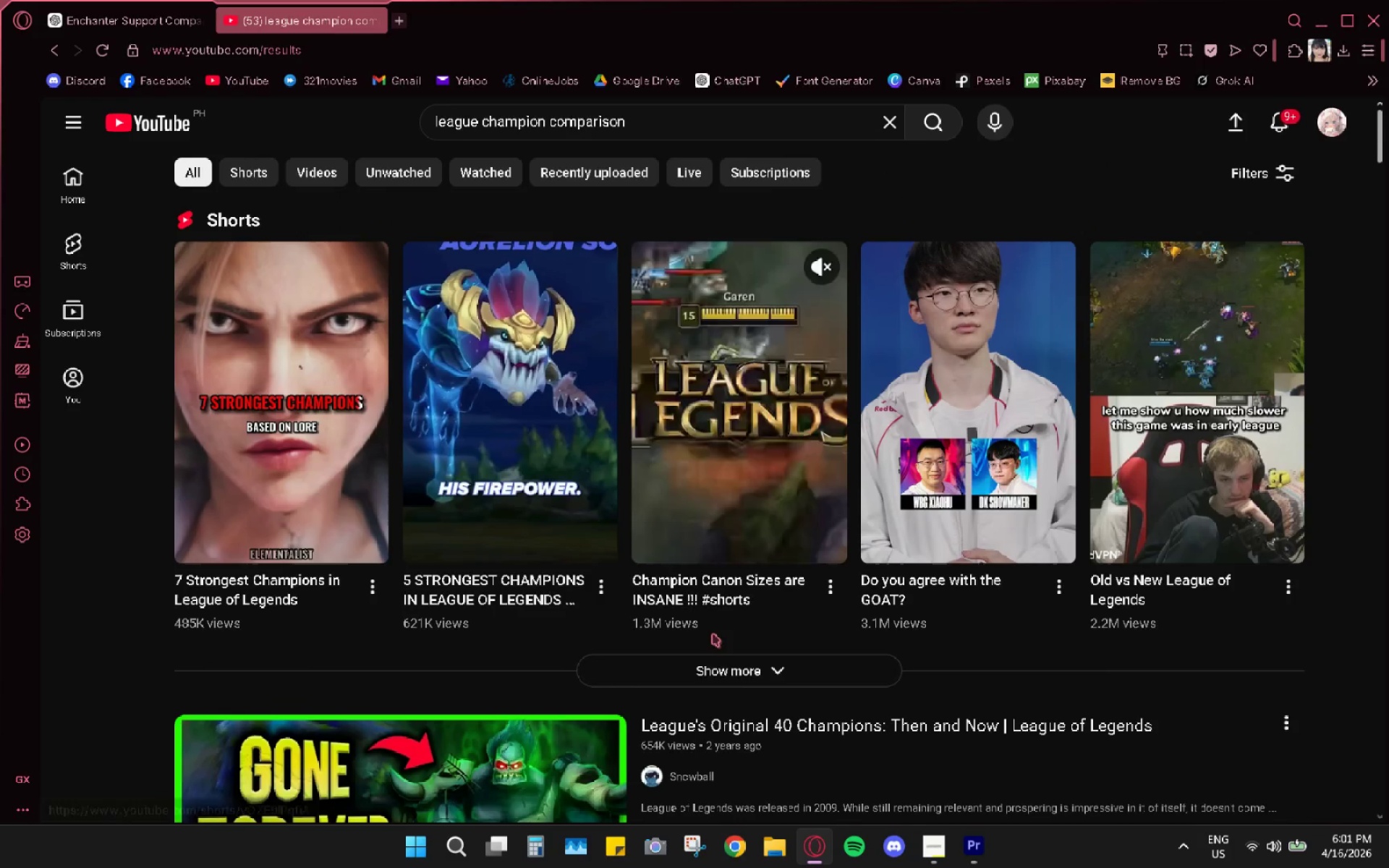 
left_click([716, 665])
 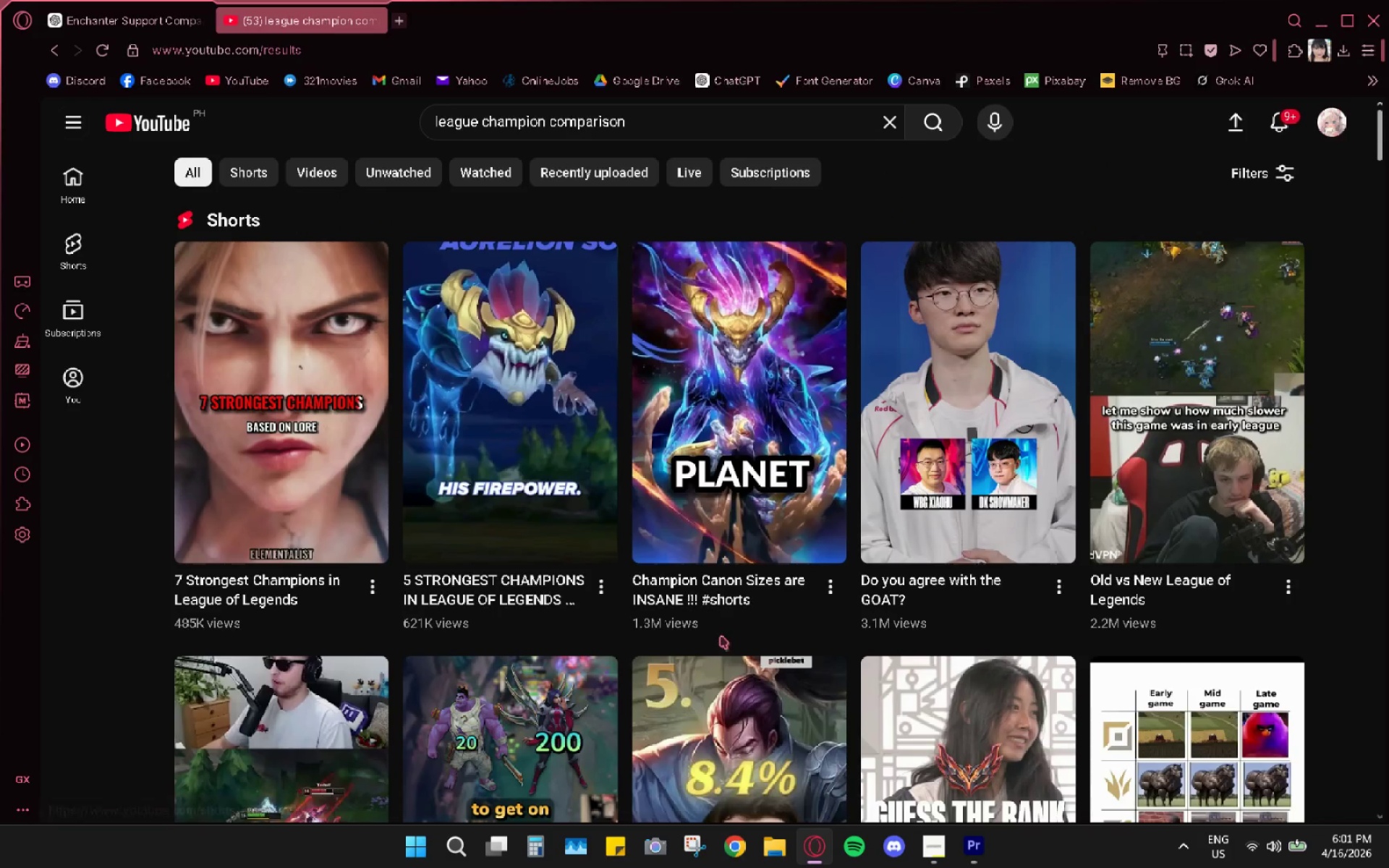 
scroll: coordinate [747, 603], scroll_direction: down, amount: 4.0
 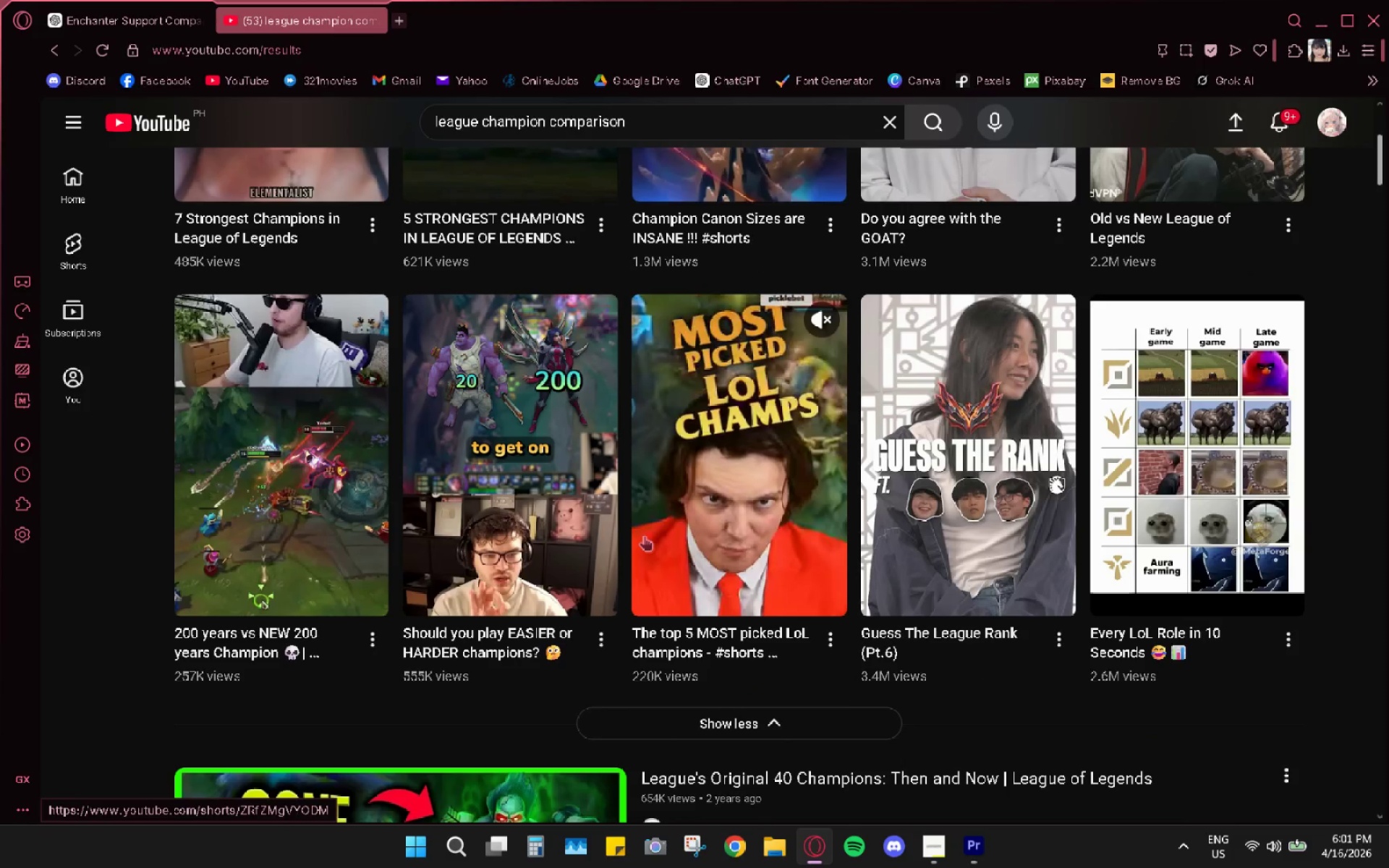 
wait(6.89)
 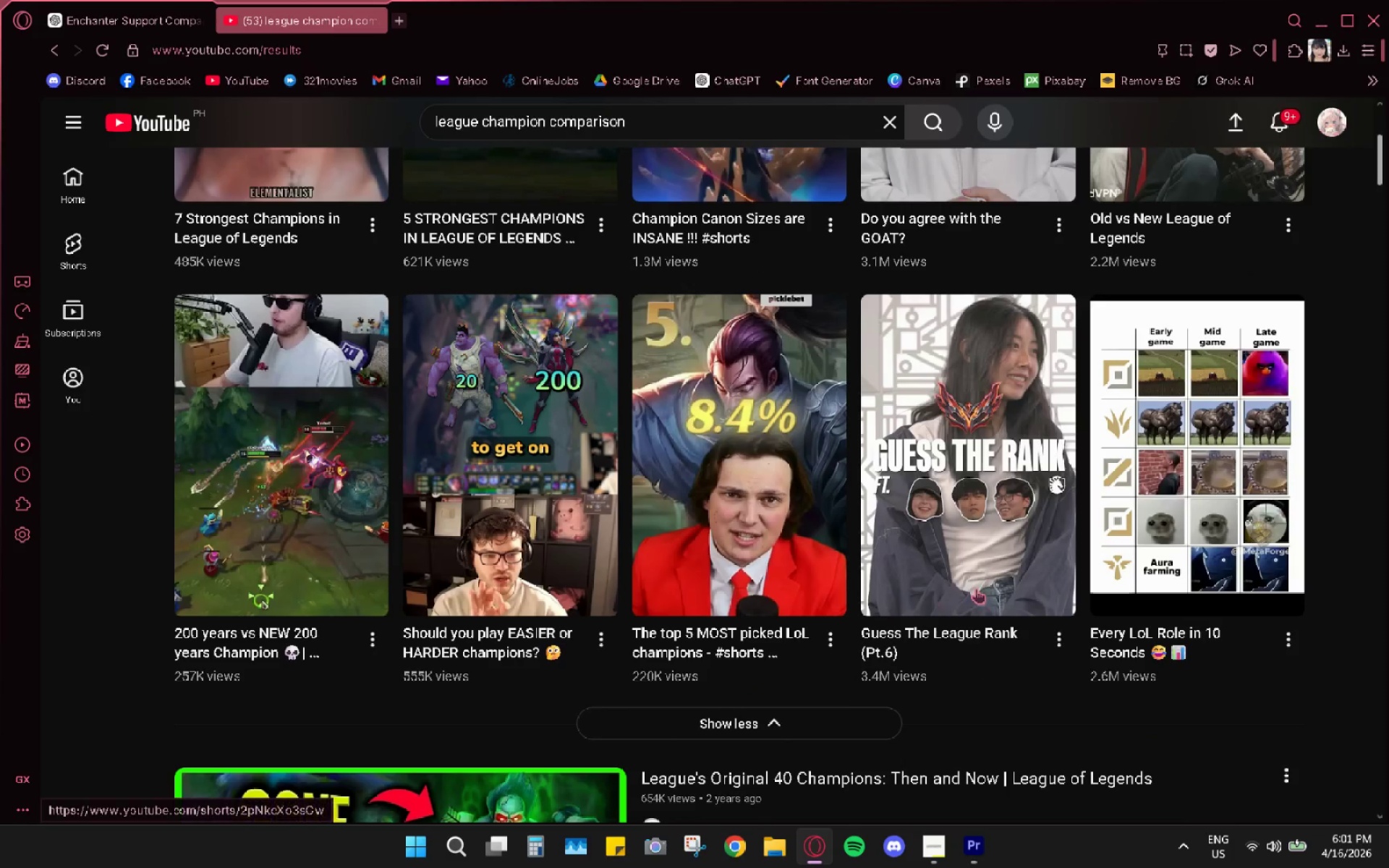 
mouse_move([390, 475])
 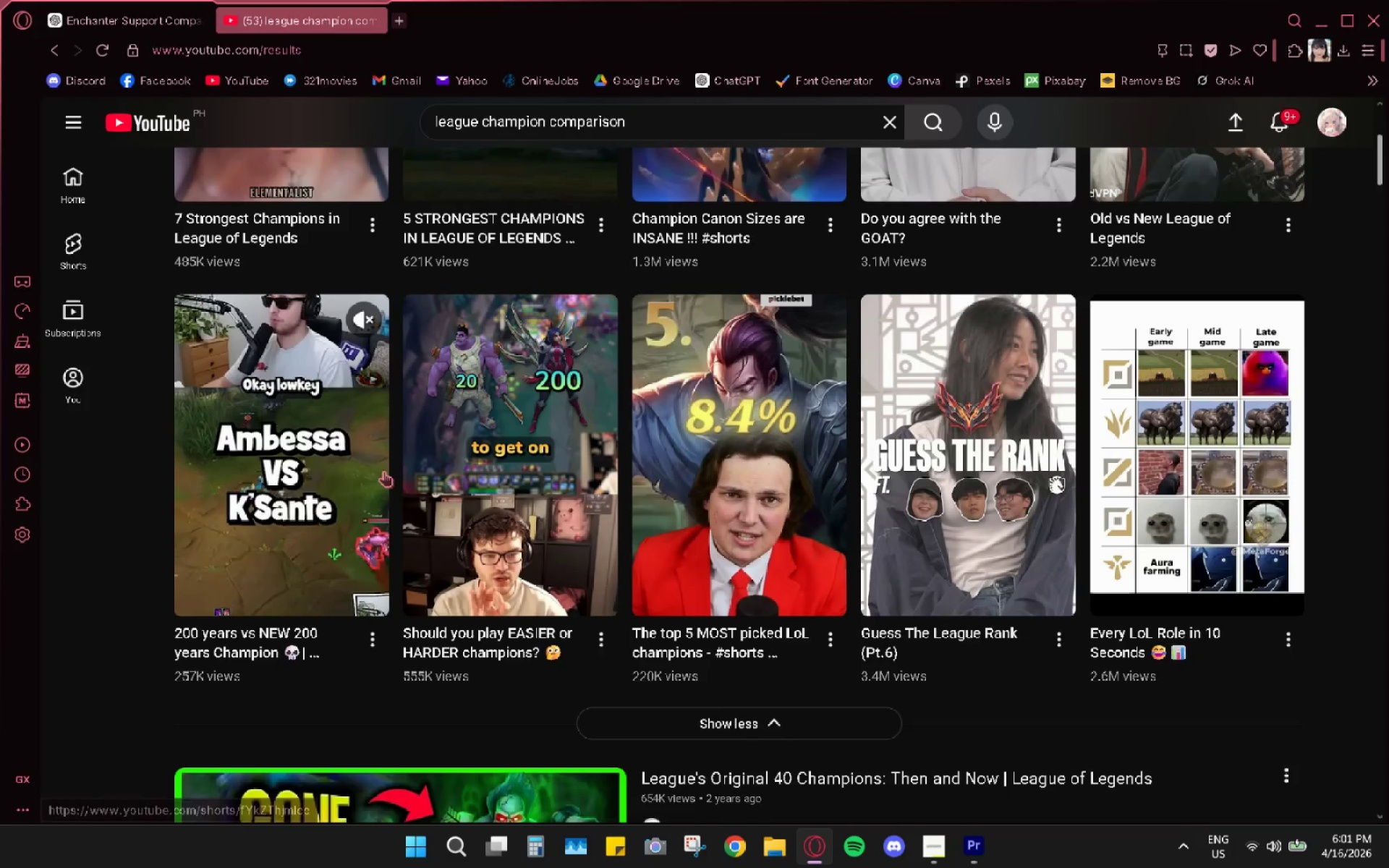 
scroll: coordinate [519, 413], scroll_direction: down, amount: 15.0
 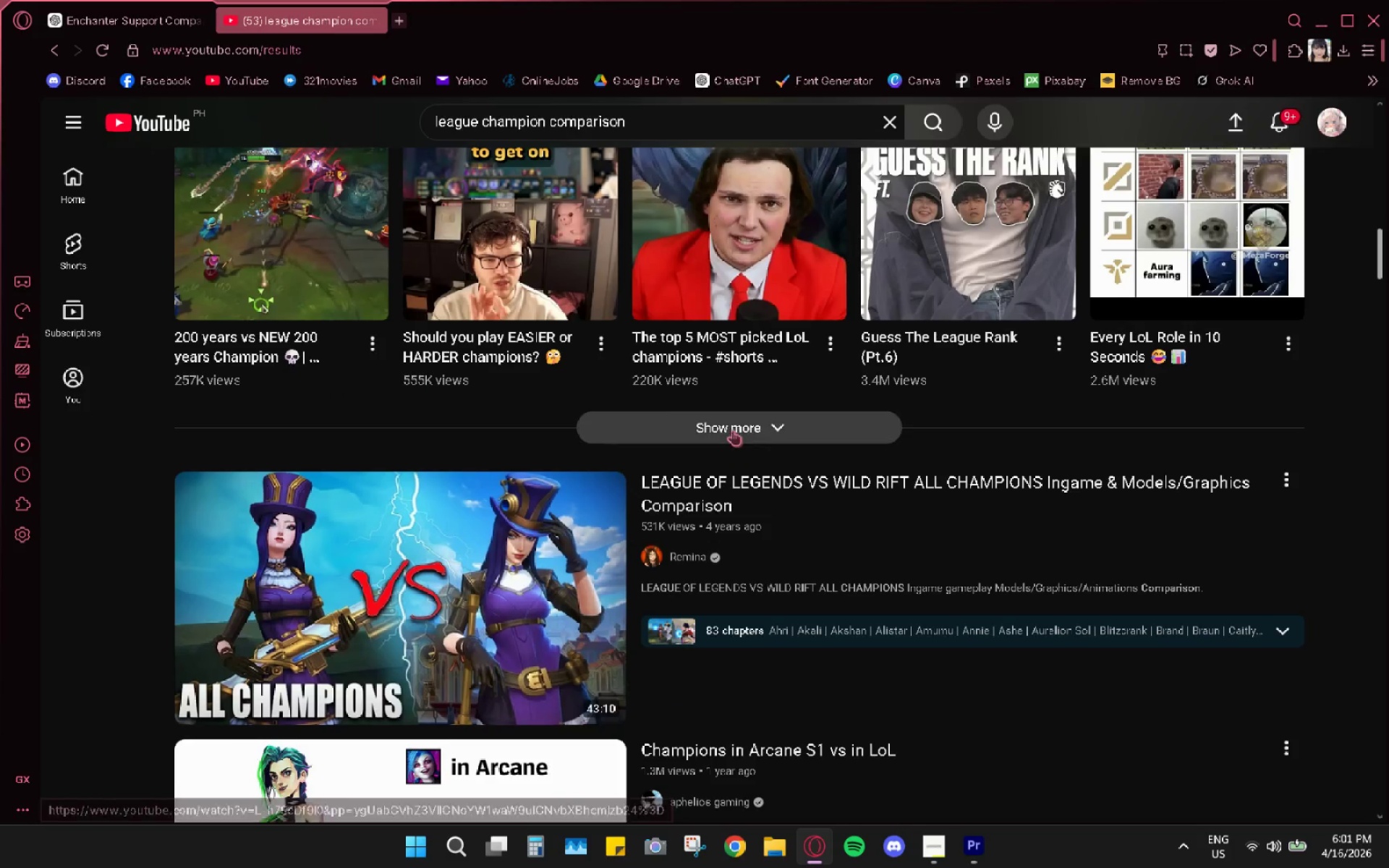 
left_click([728, 418])
 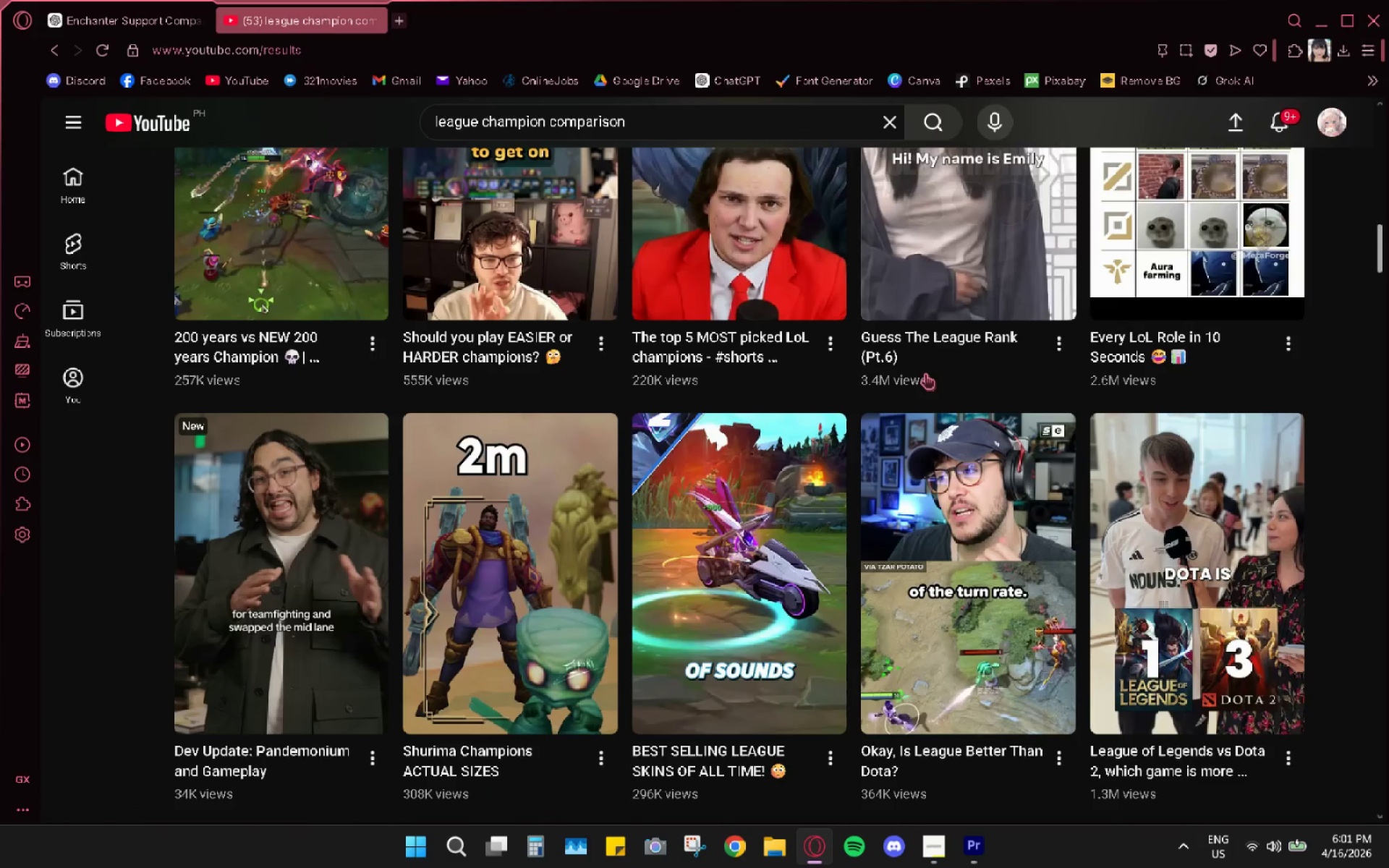 
scroll: coordinate [658, 326], scroll_direction: down, amount: 7.0
 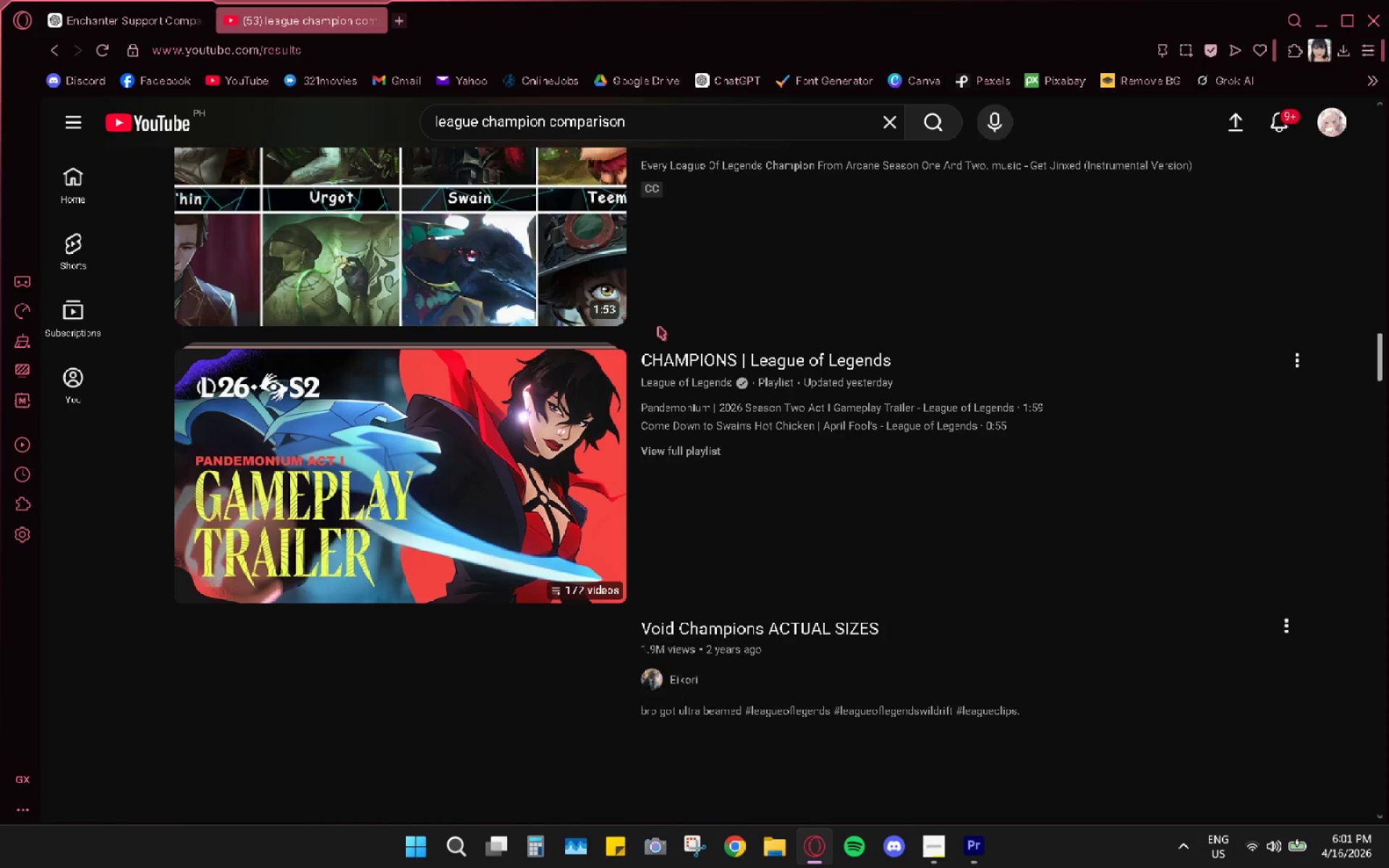 
scroll: coordinate [763, 485], scroll_direction: down, amount: 9.0
 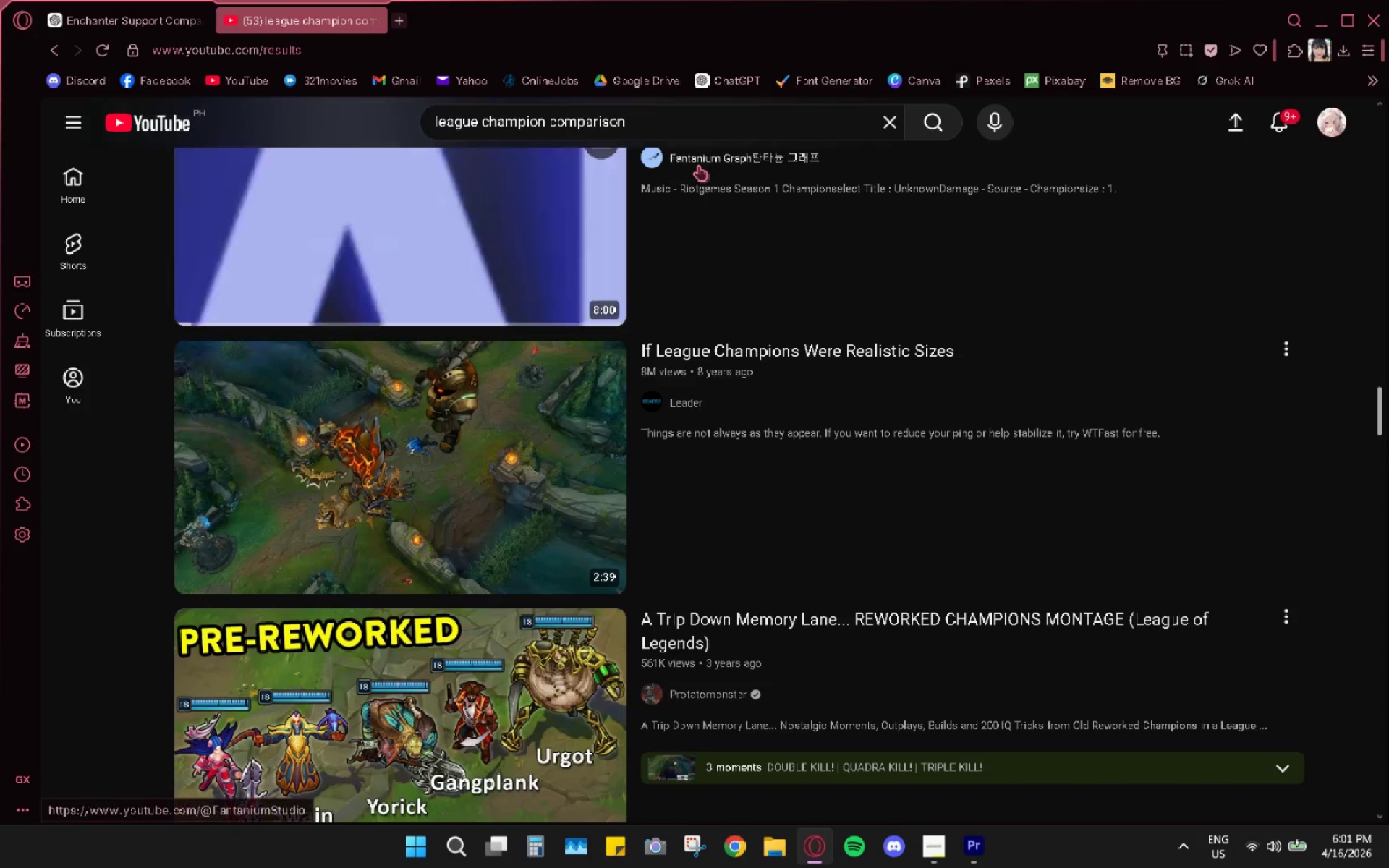 
double_click([670, 112])
 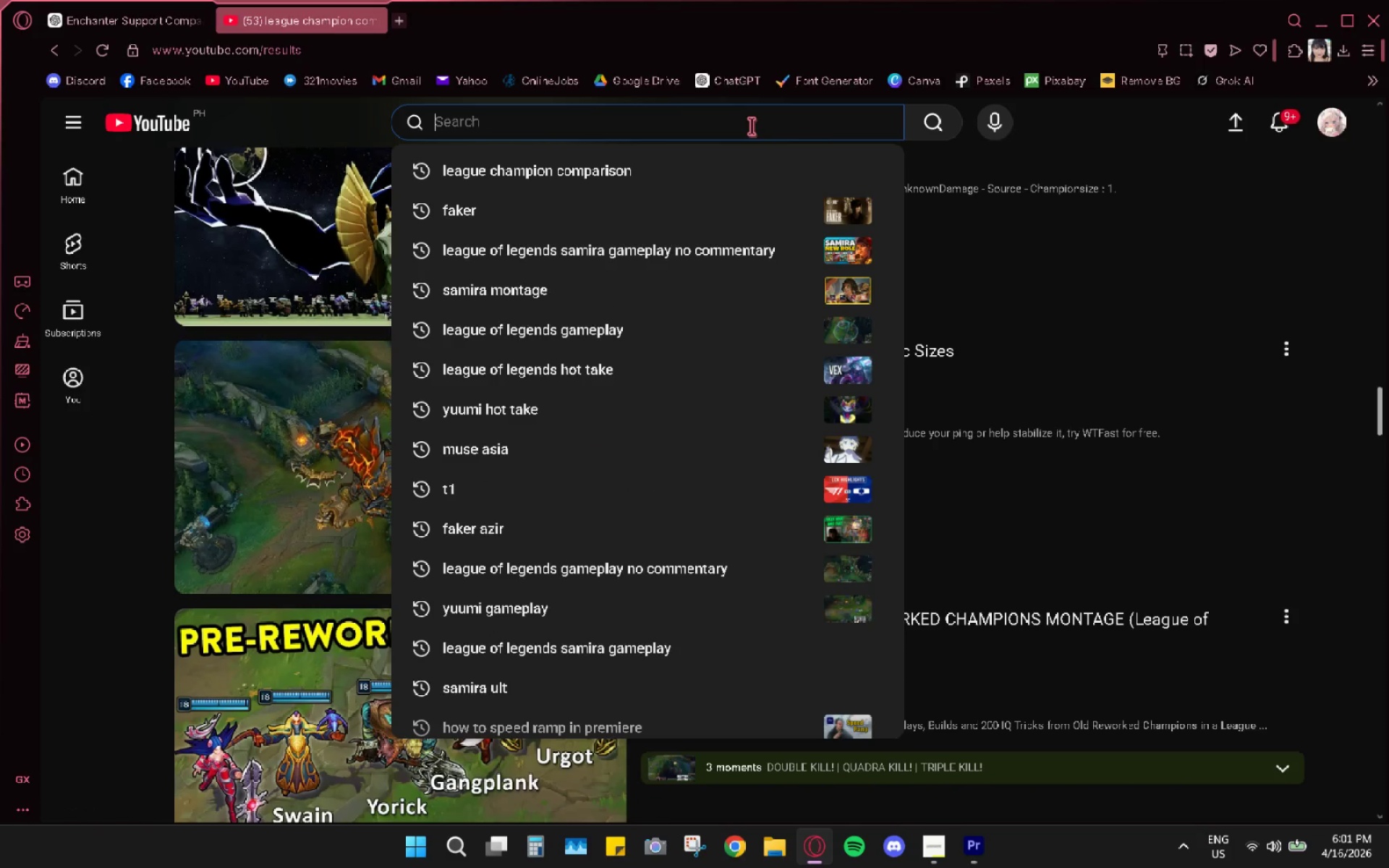 
type(skillcapped comparison)
 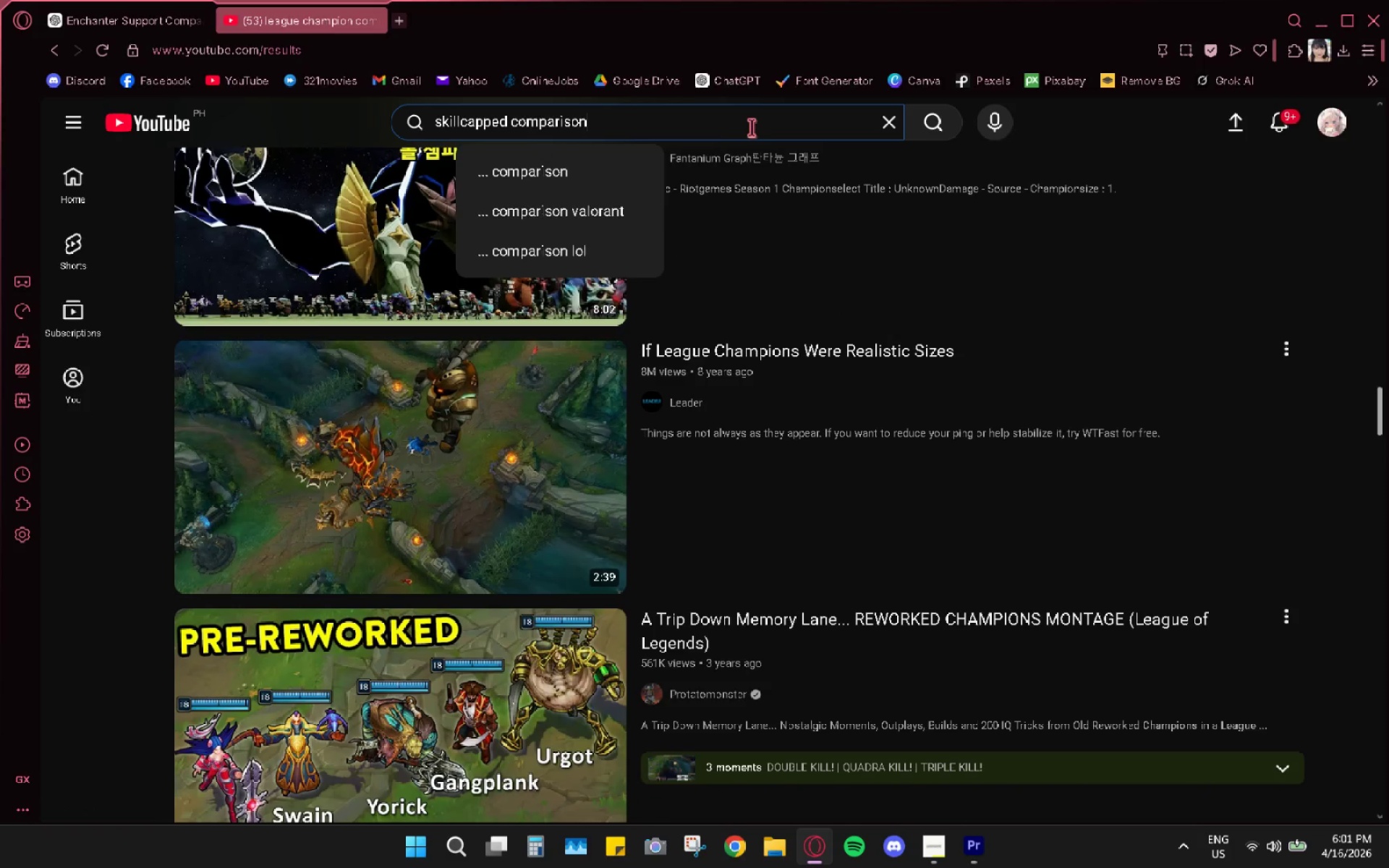 
key(Enter)
 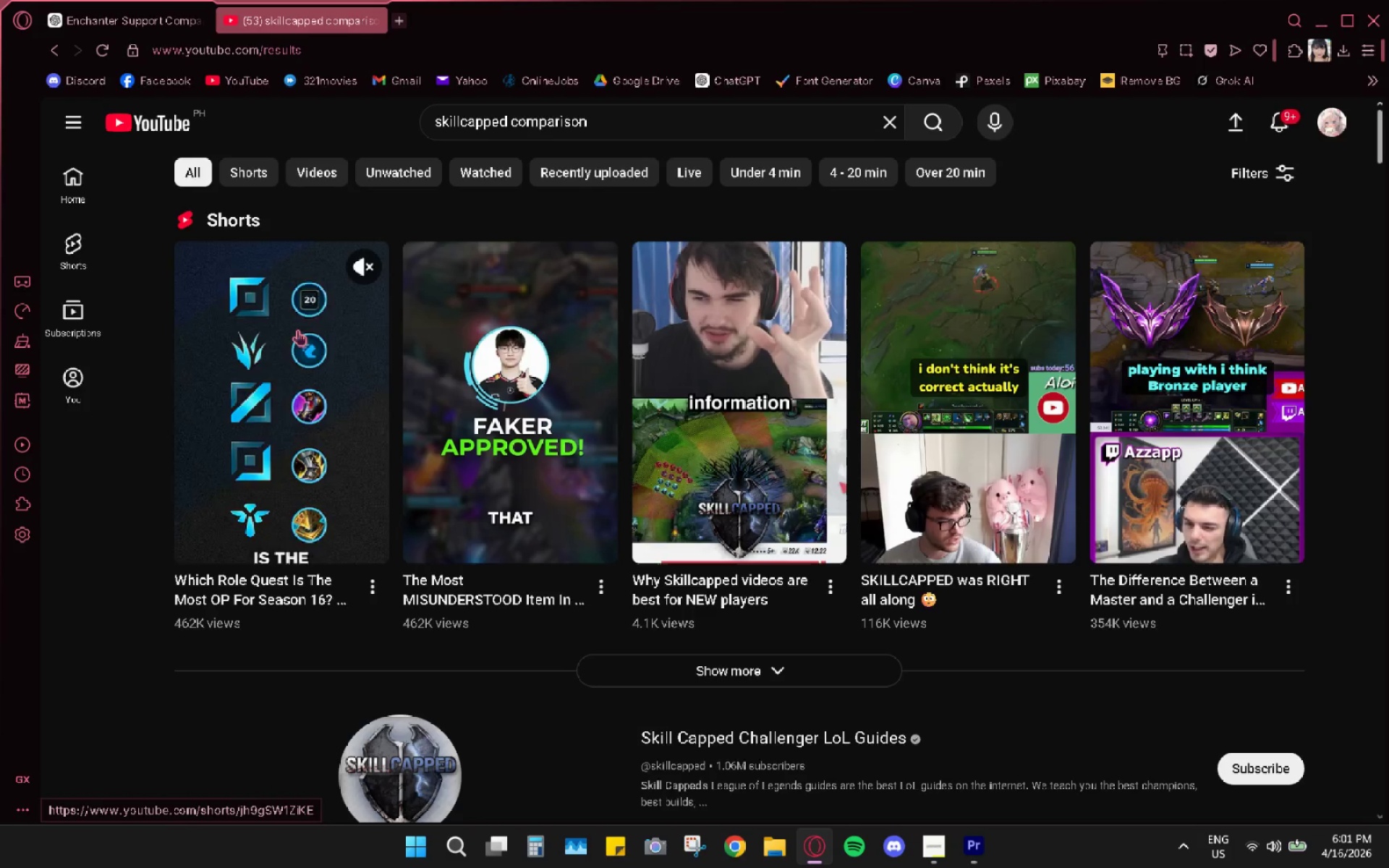 
wait(9.7)
 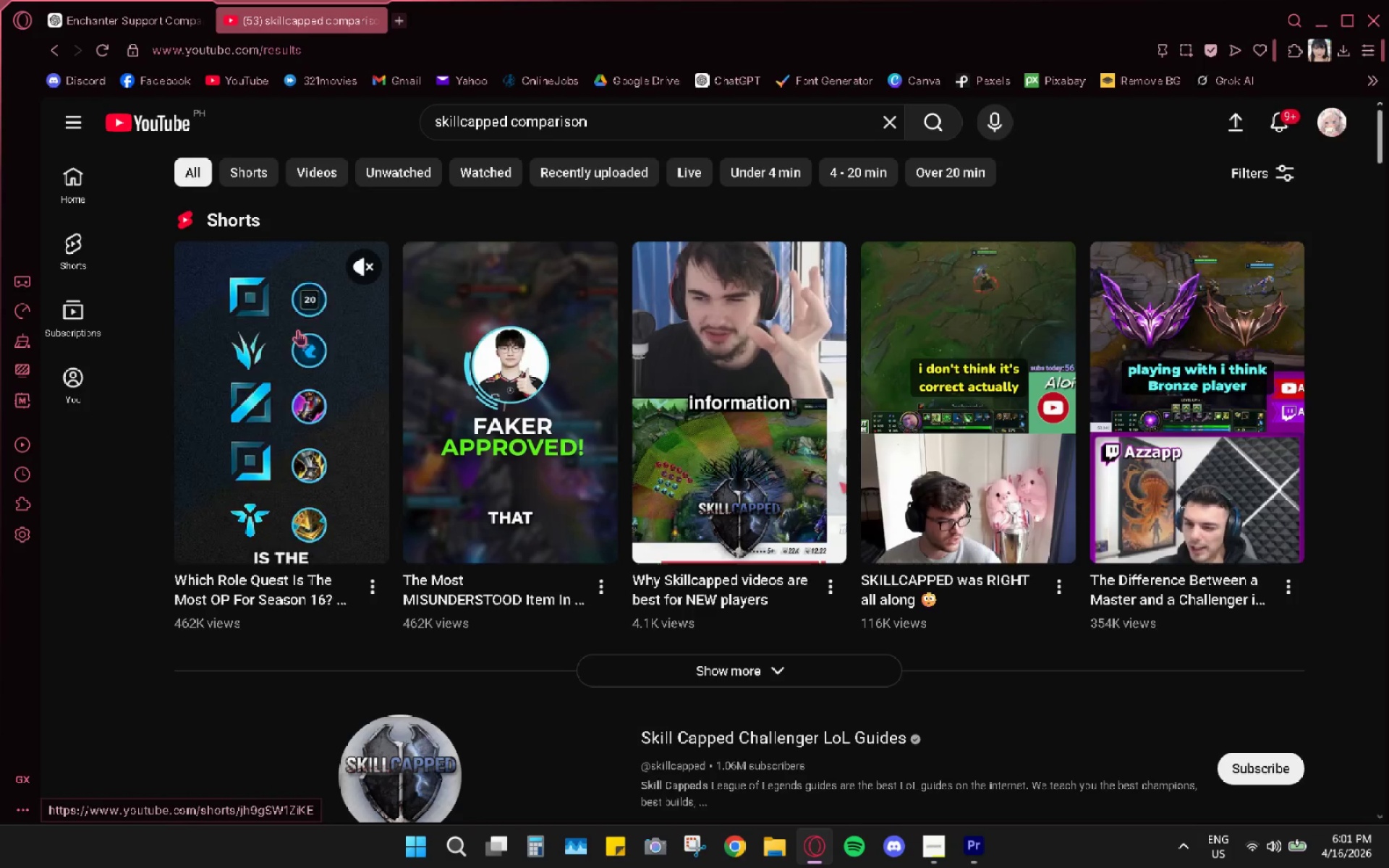 
scroll: coordinate [738, 565], scroll_direction: down, amount: 5.0
 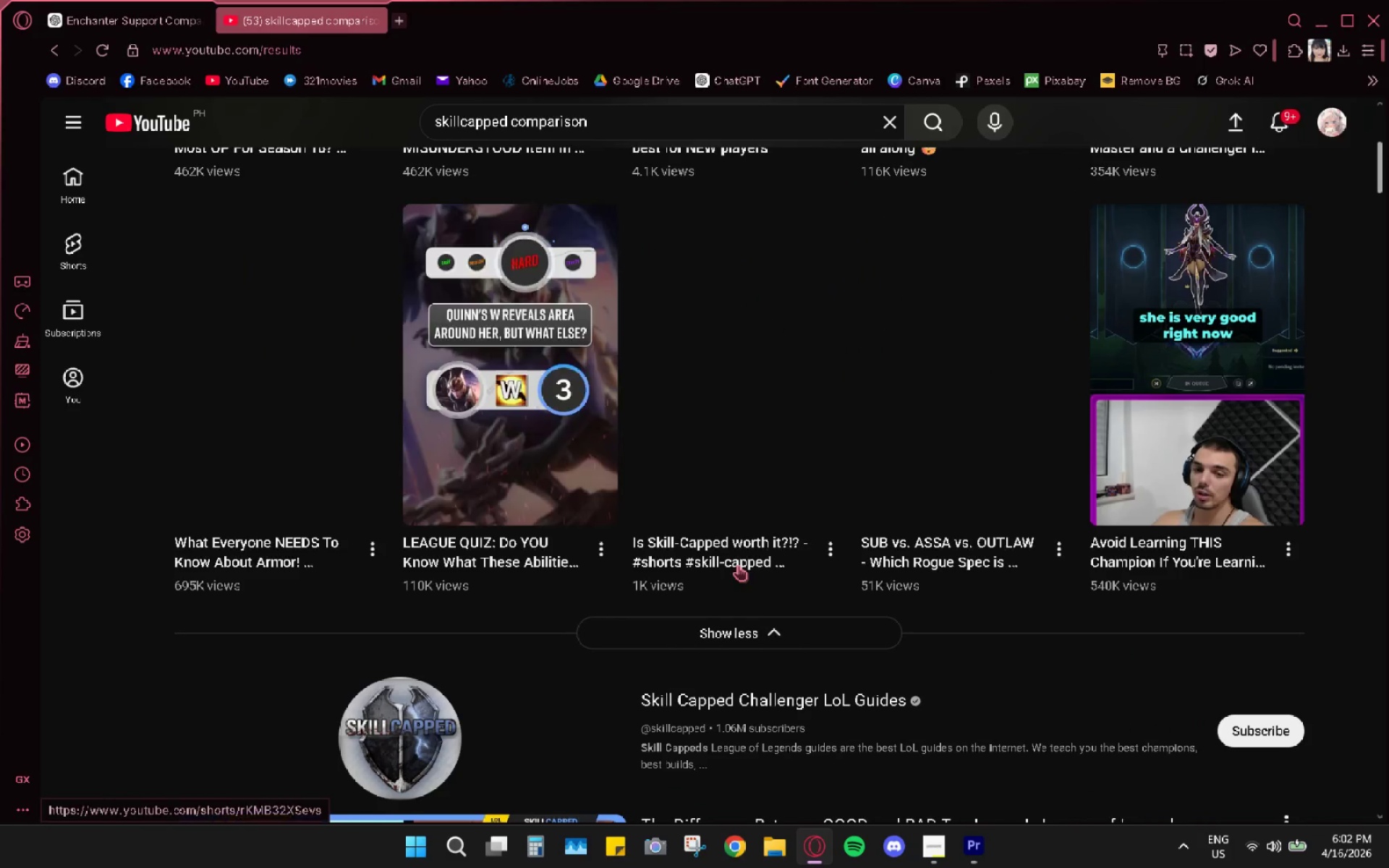 
mouse_move([715, 477])
 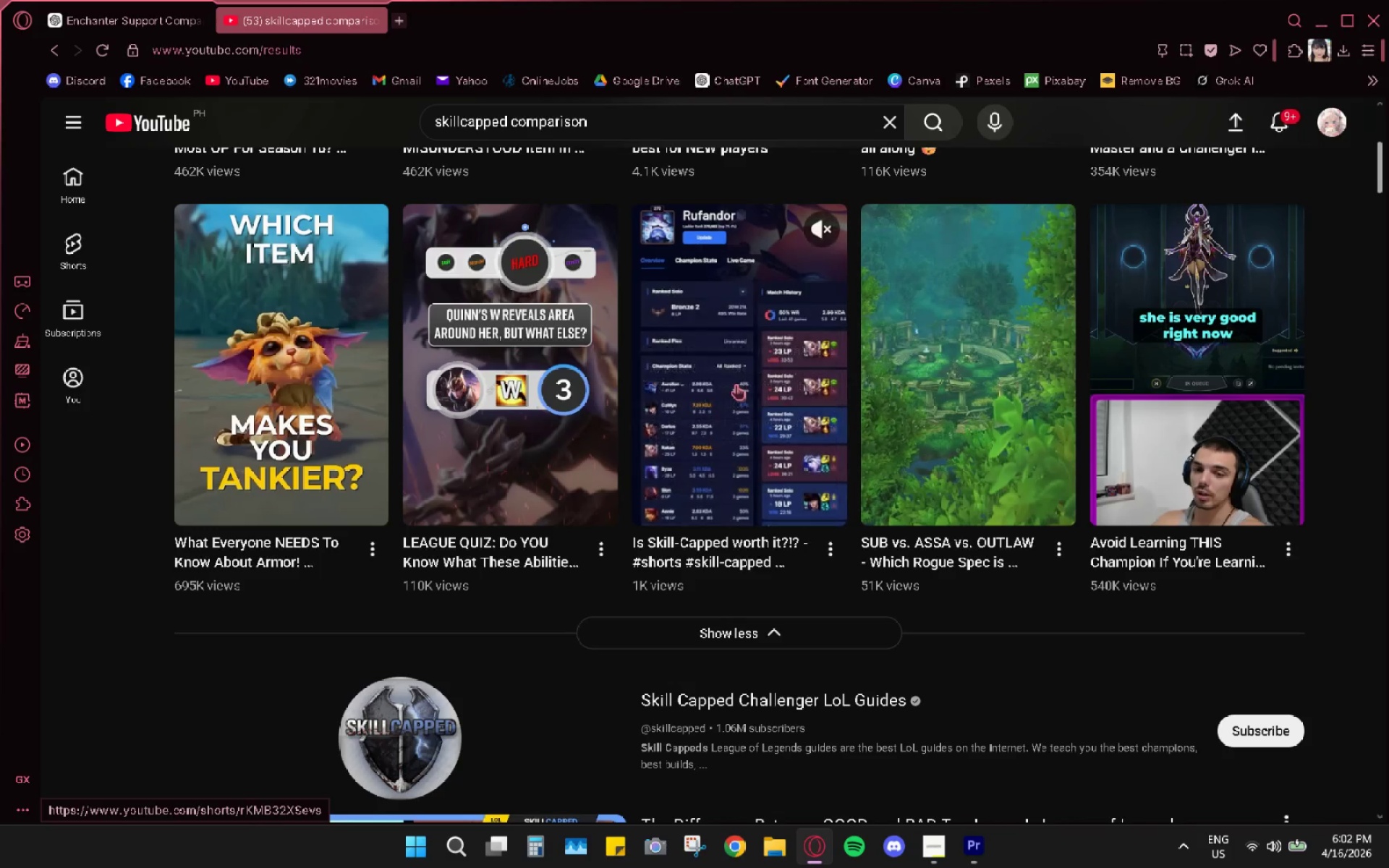 
scroll: coordinate [914, 581], scroll_direction: down, amount: 19.0
 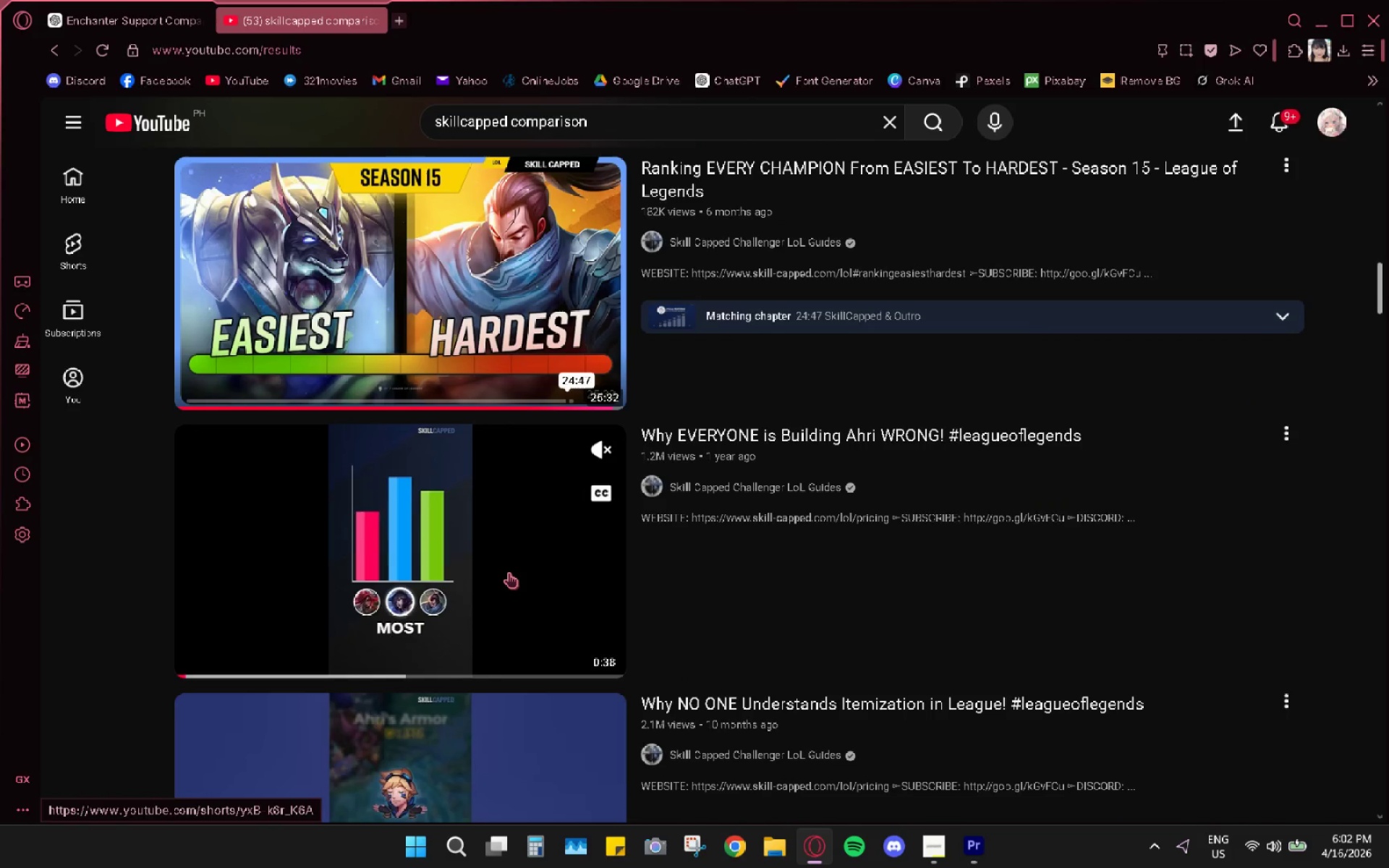 
left_click([509, 572])
 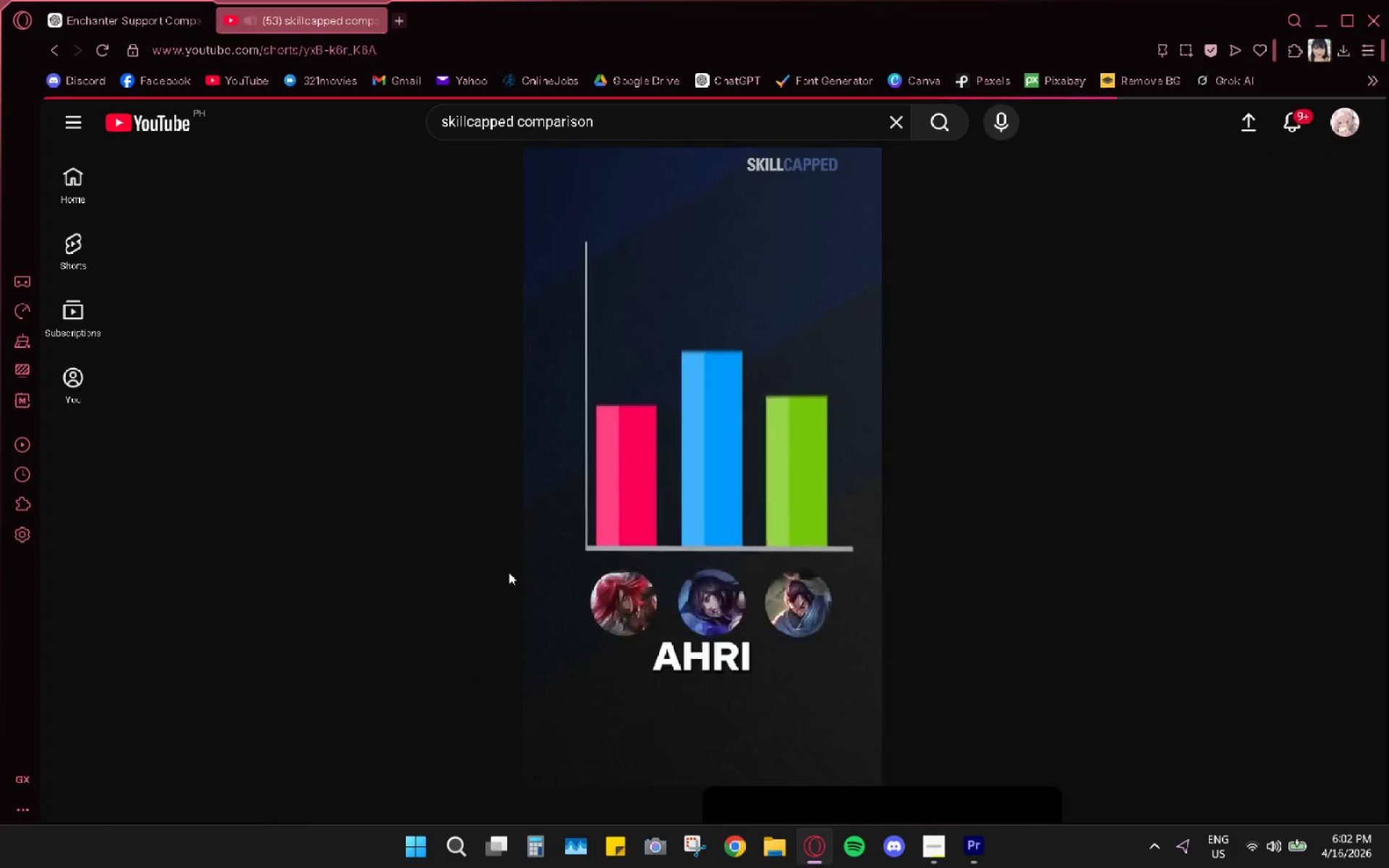 
left_click([607, 519])
 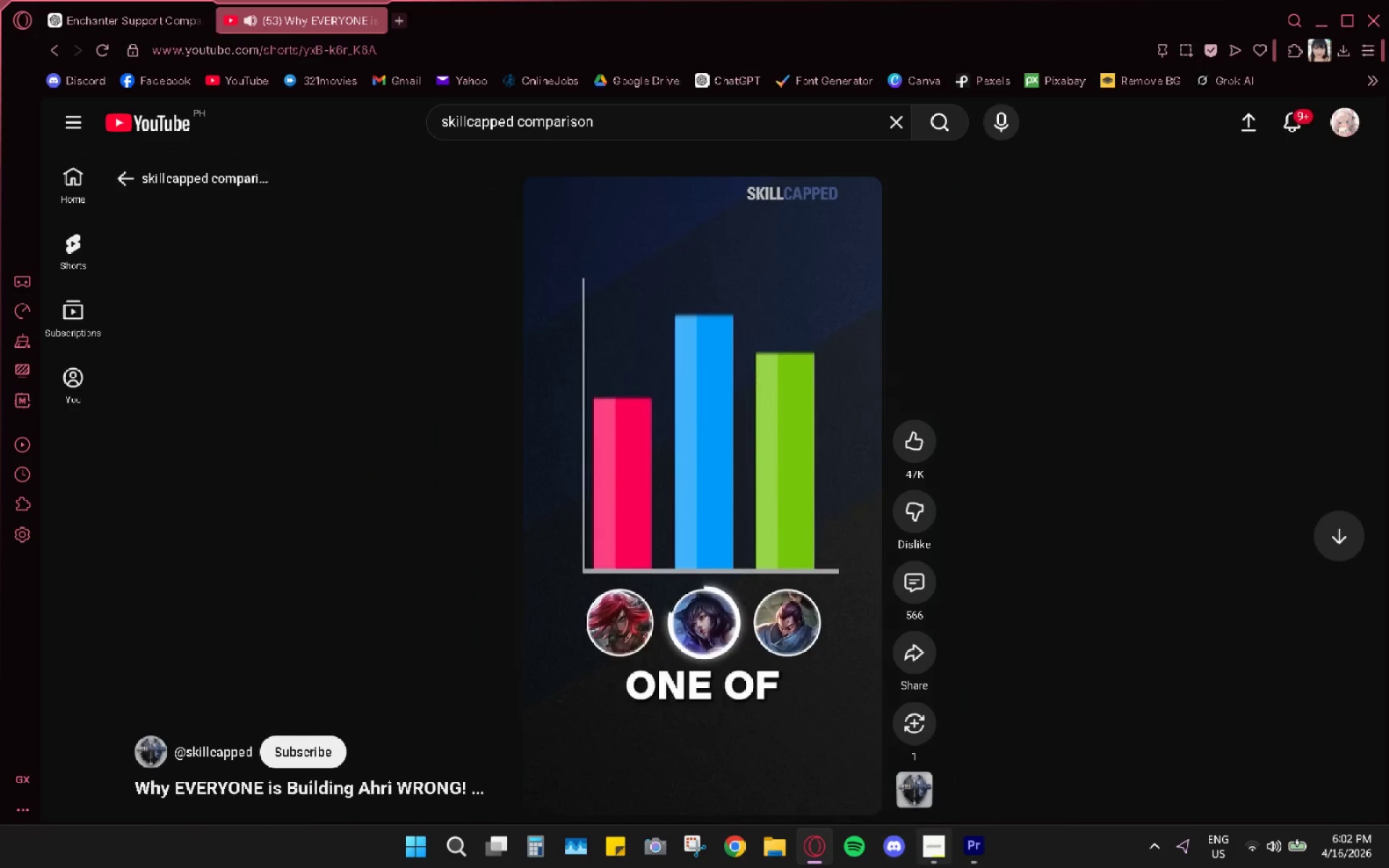 
left_click([968, 846])
 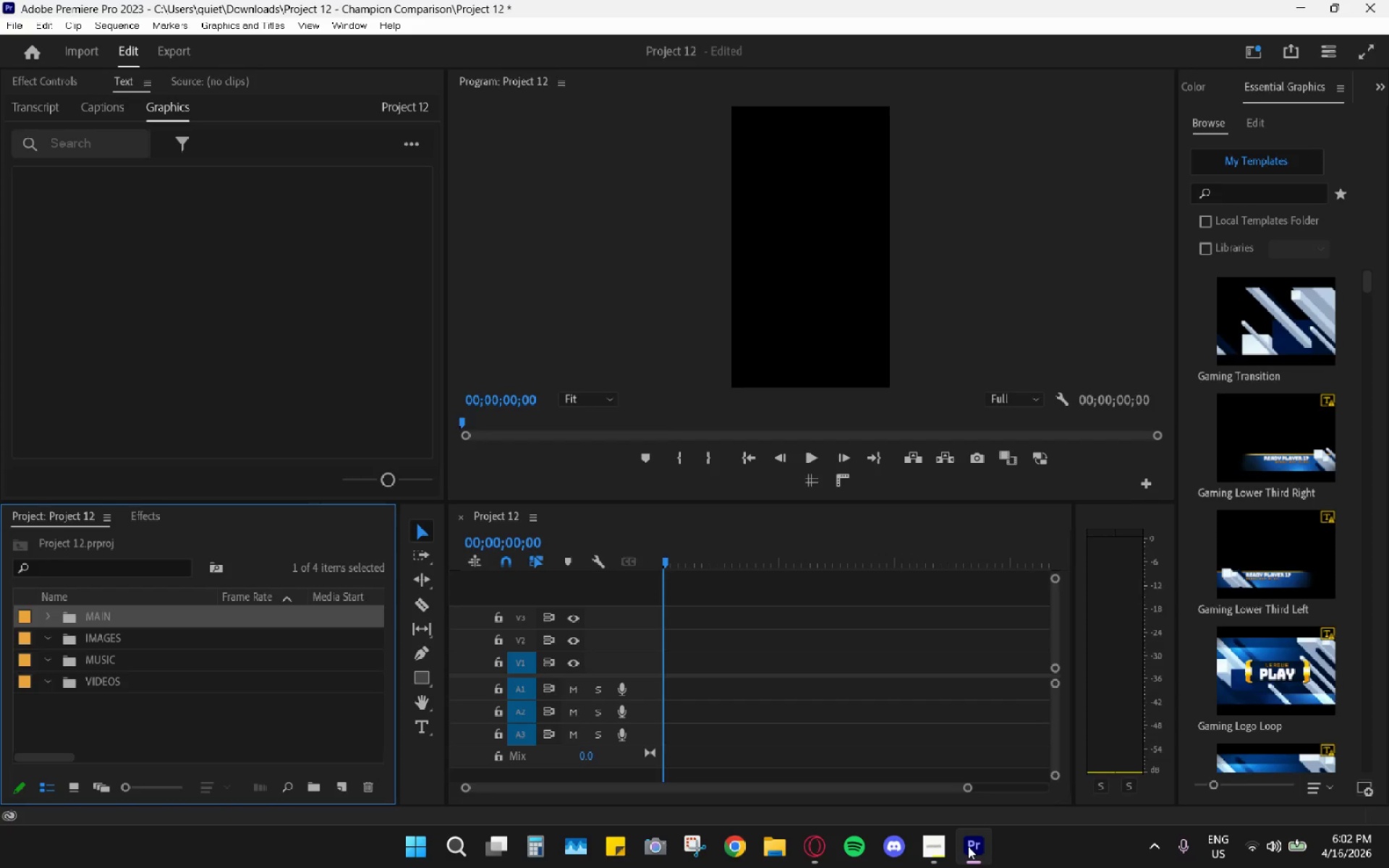 
left_click([968, 846])